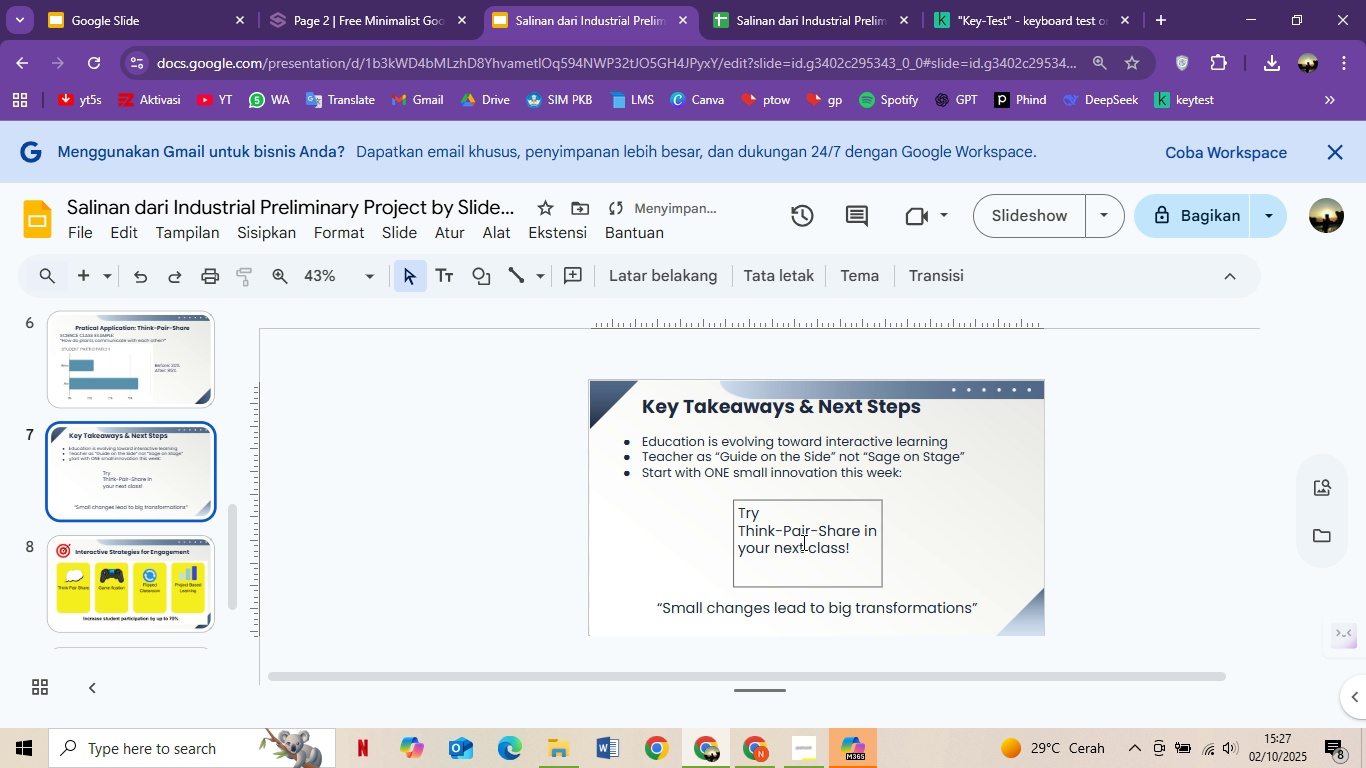 
key(Control+Z)
 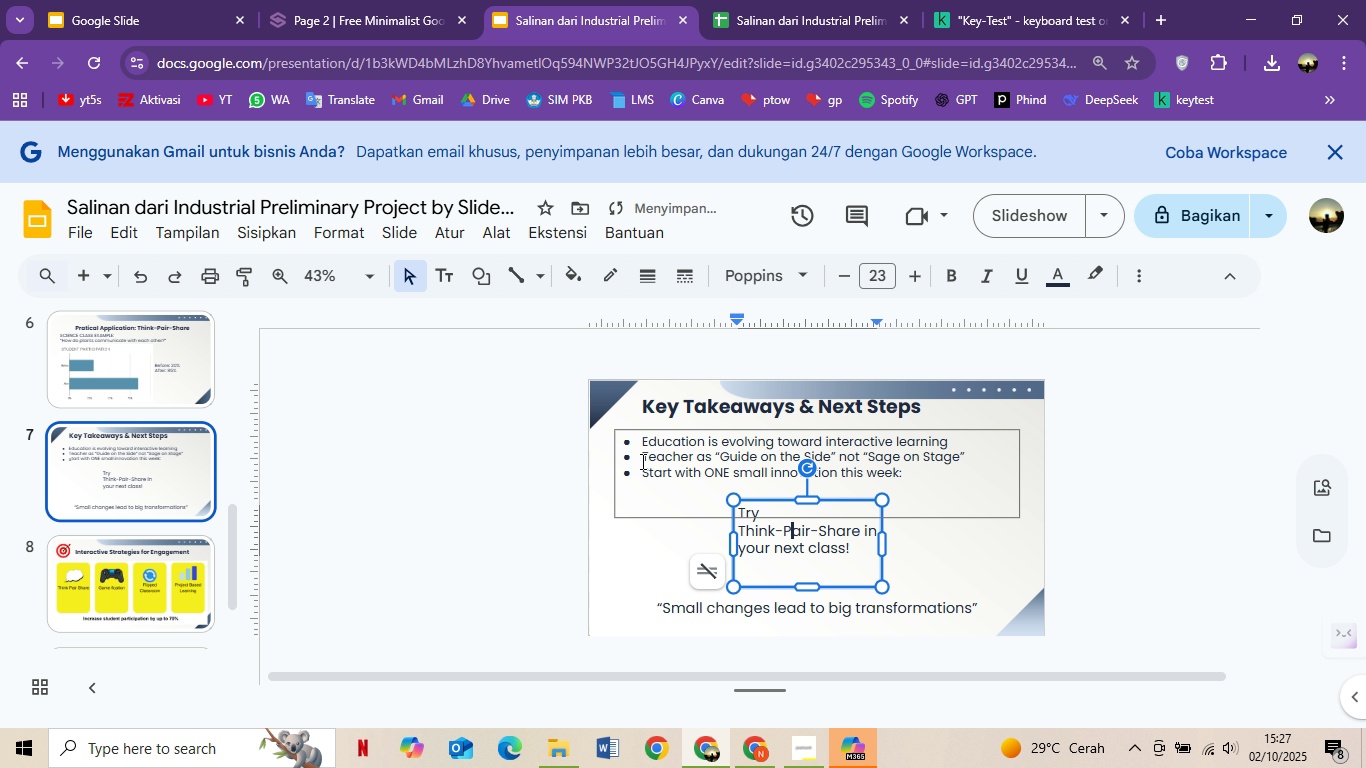 
double_click([1092, 514])
 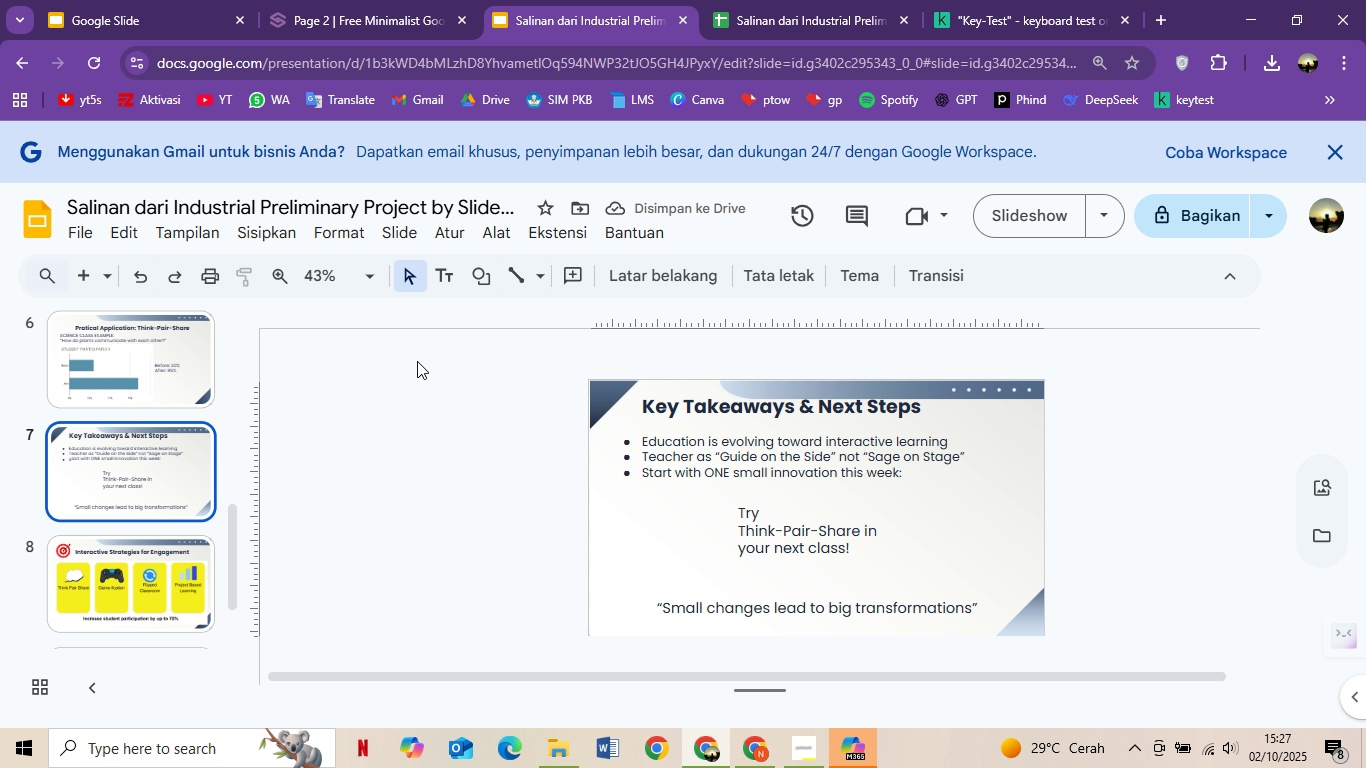 
left_click([793, 534])
 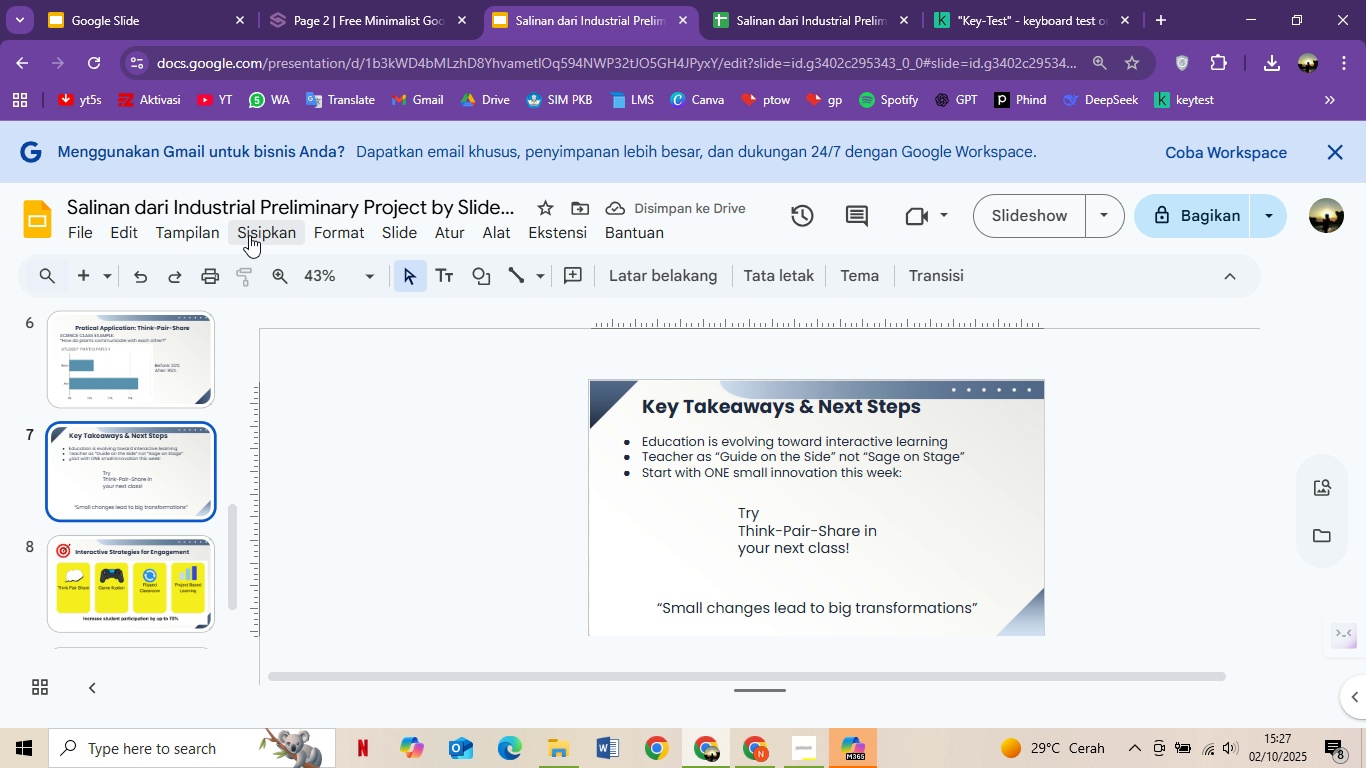 
left_click([502, 560])
 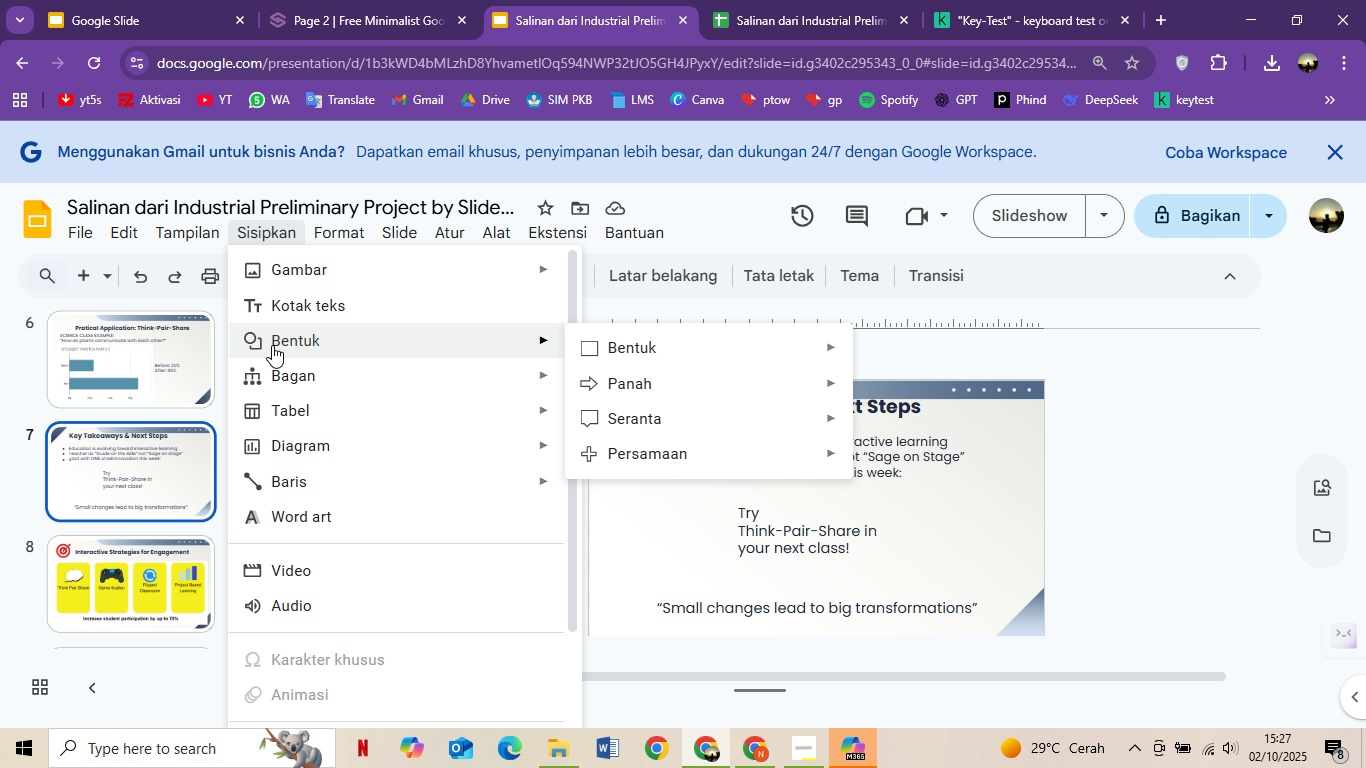 
left_click([249, 235])
 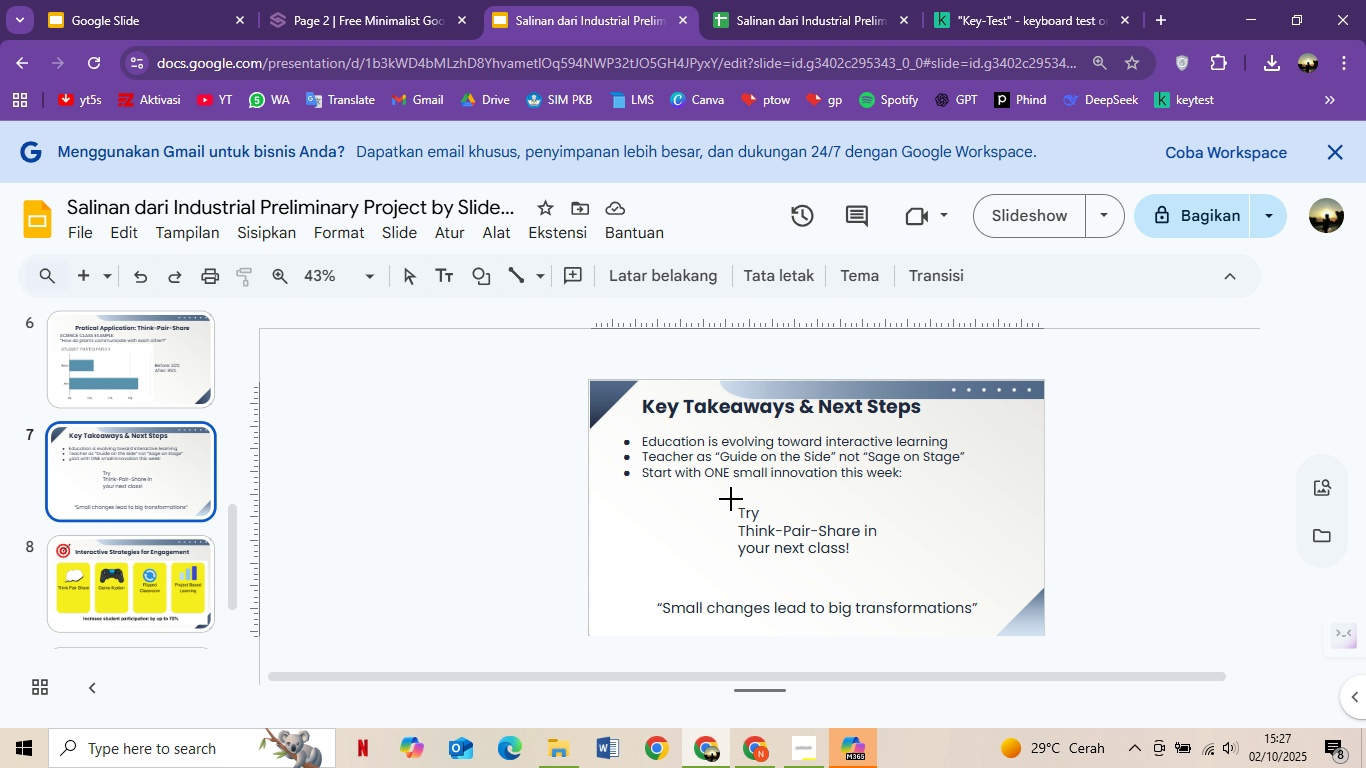 
left_click([891, 359])
 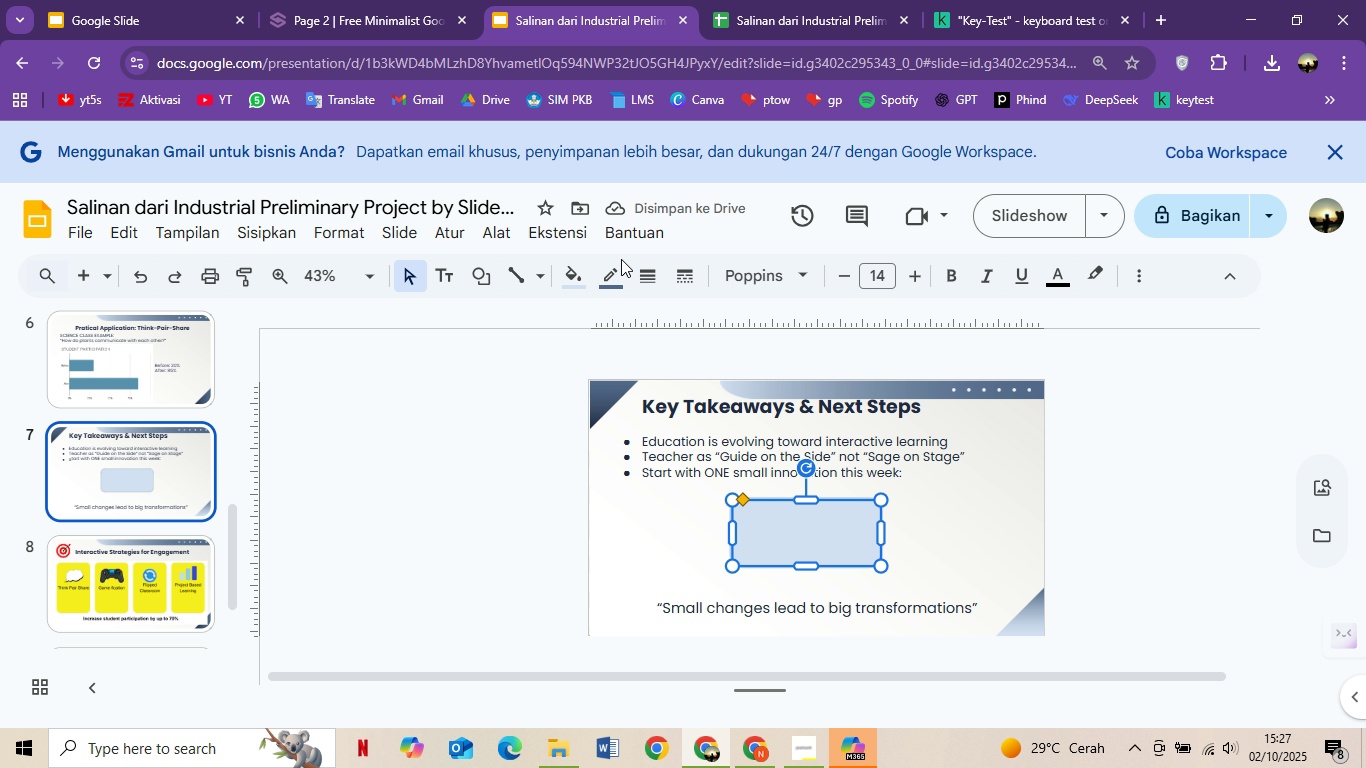 
wait(8.33)
 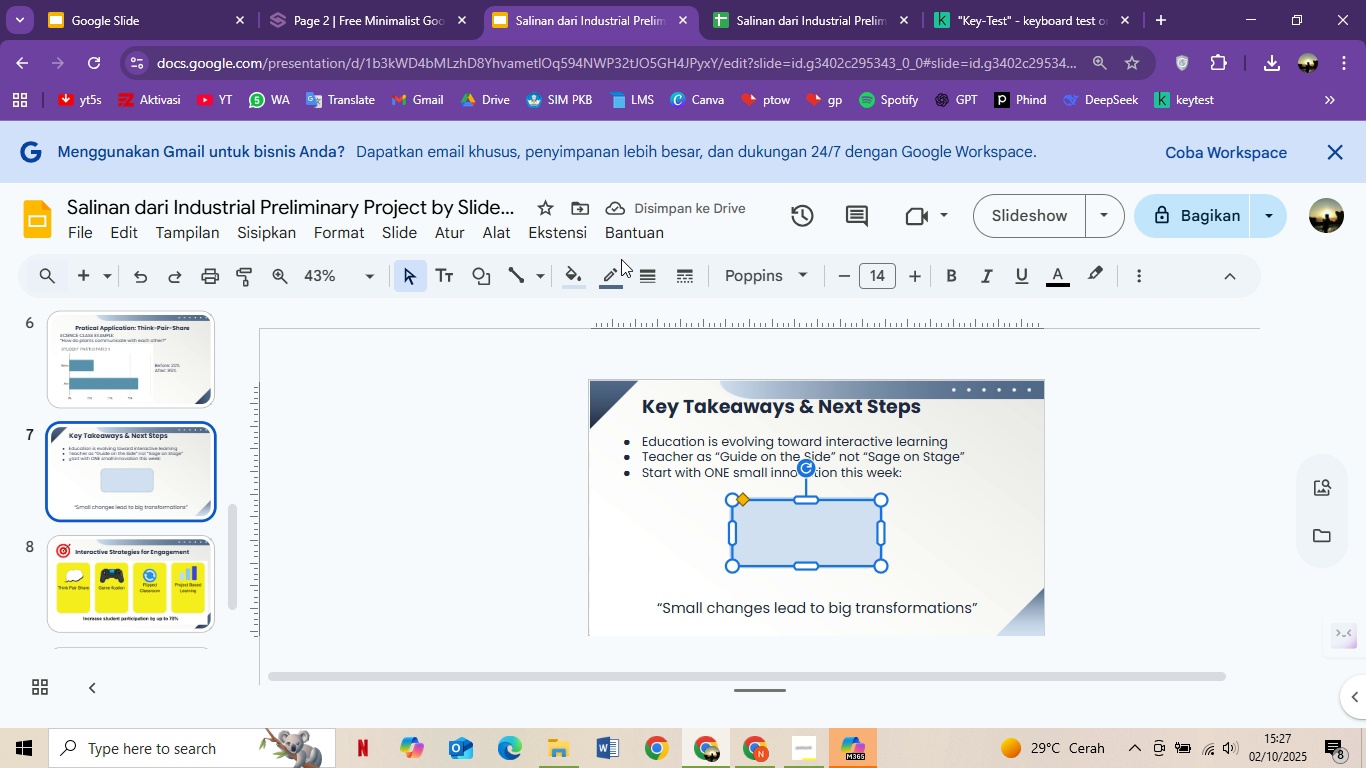 
double_click([340, 236])
 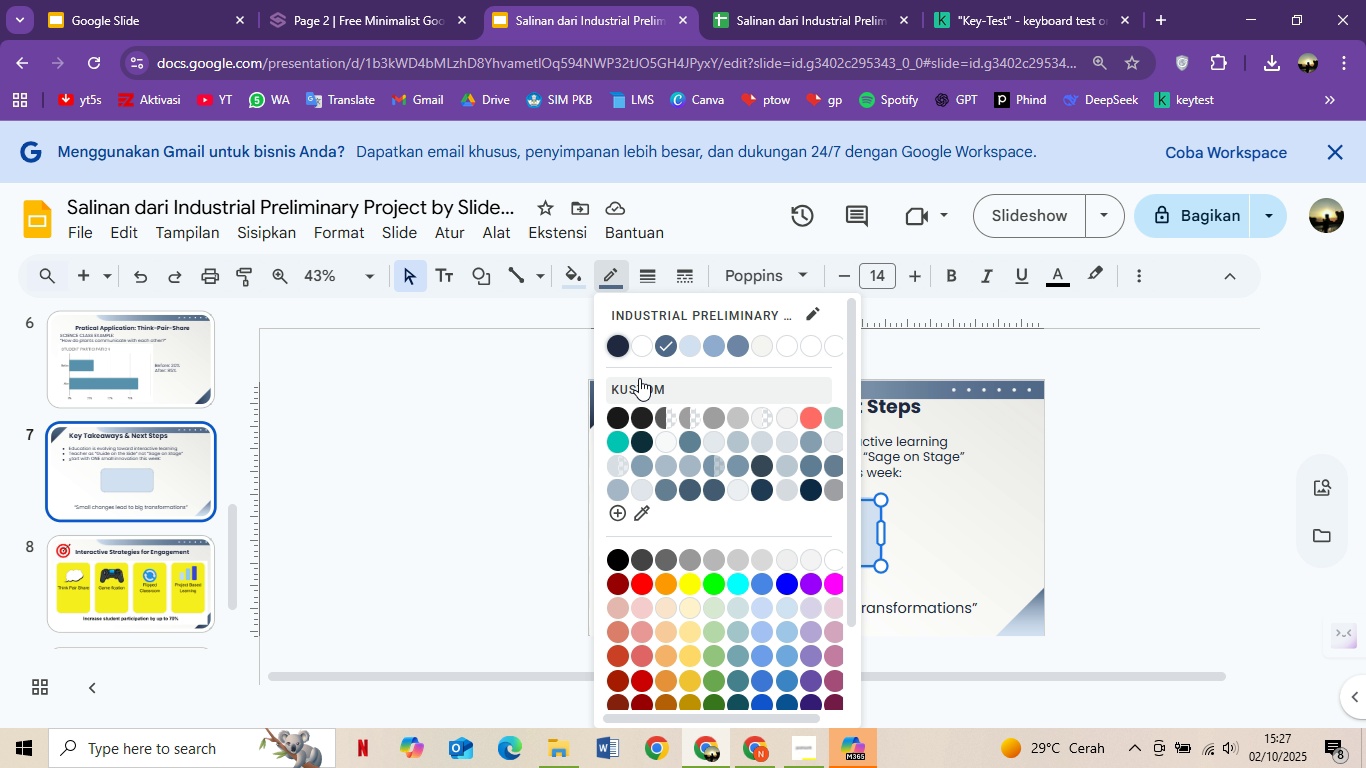 
left_click([608, 278])
 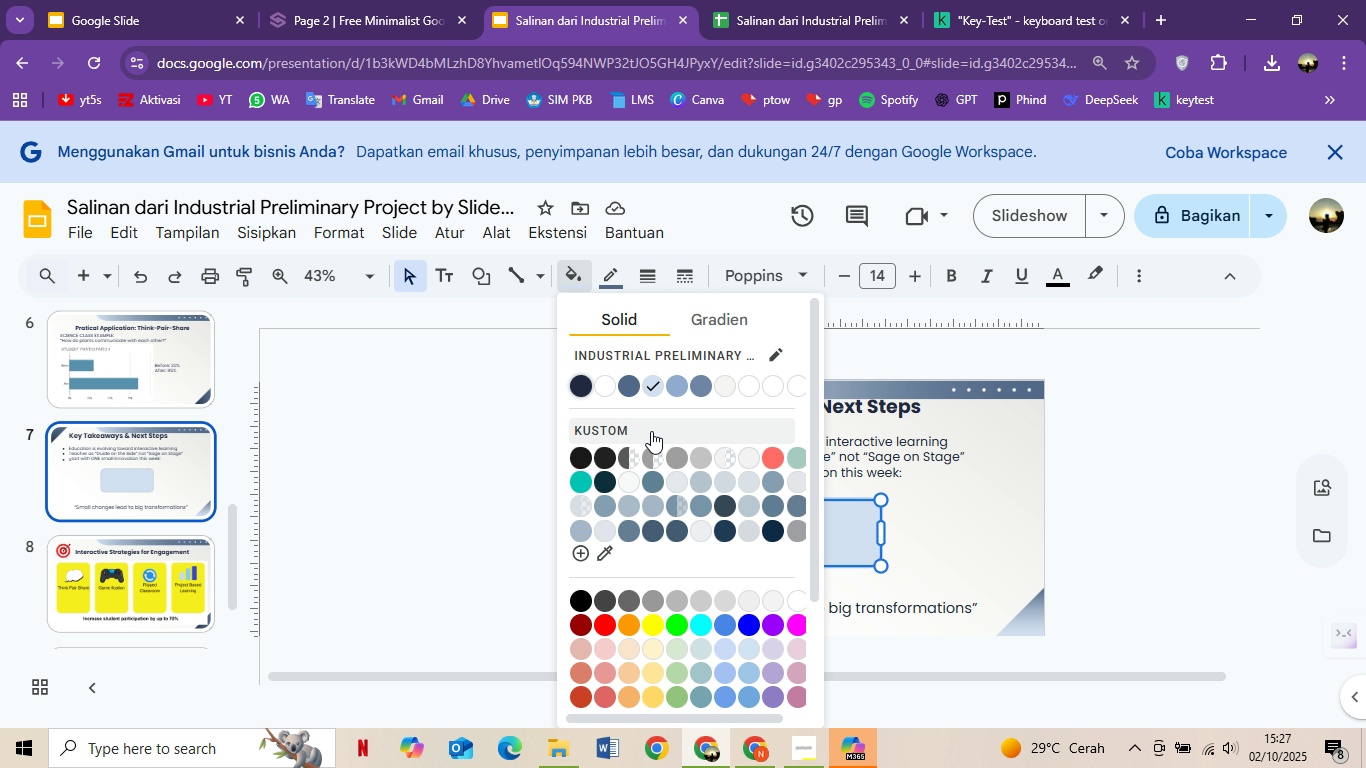 
left_click([572, 276])
 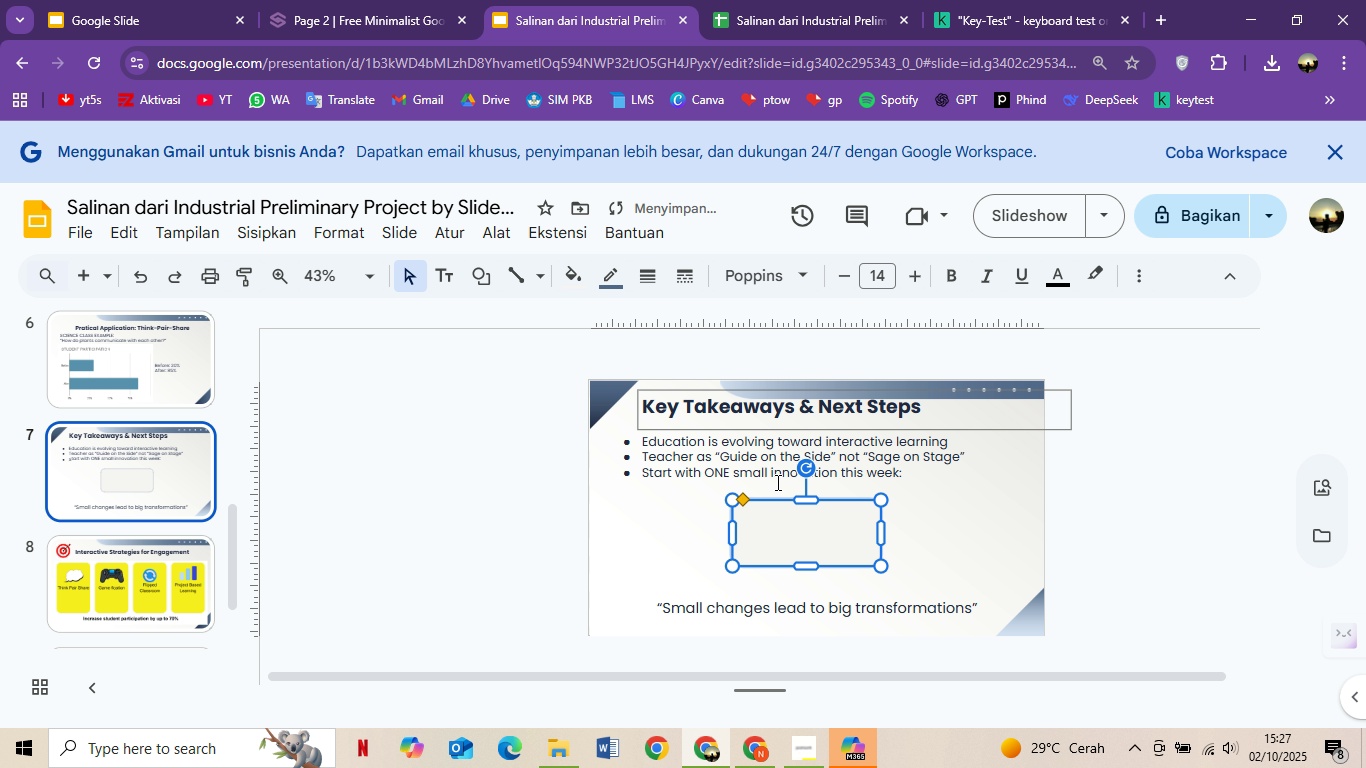 
left_click([727, 388])
 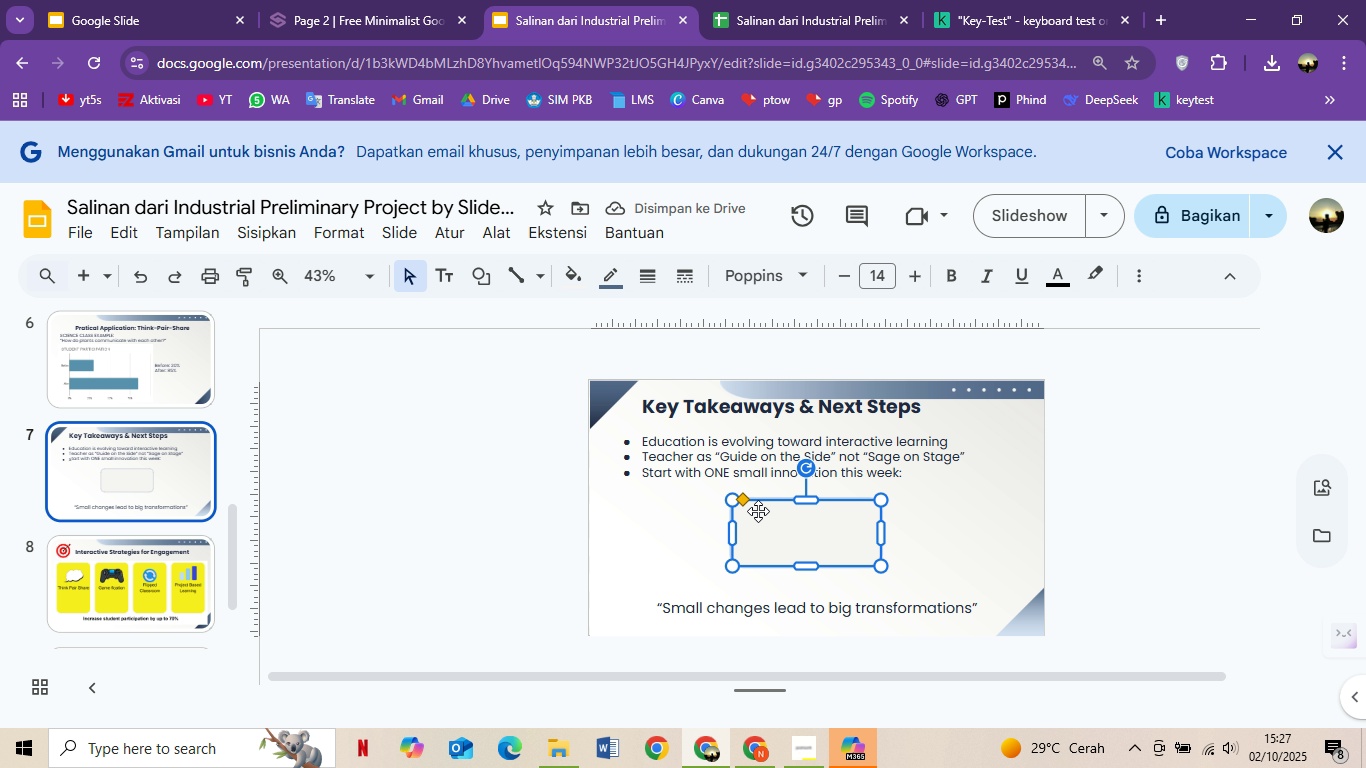 
key(Control+Z)
 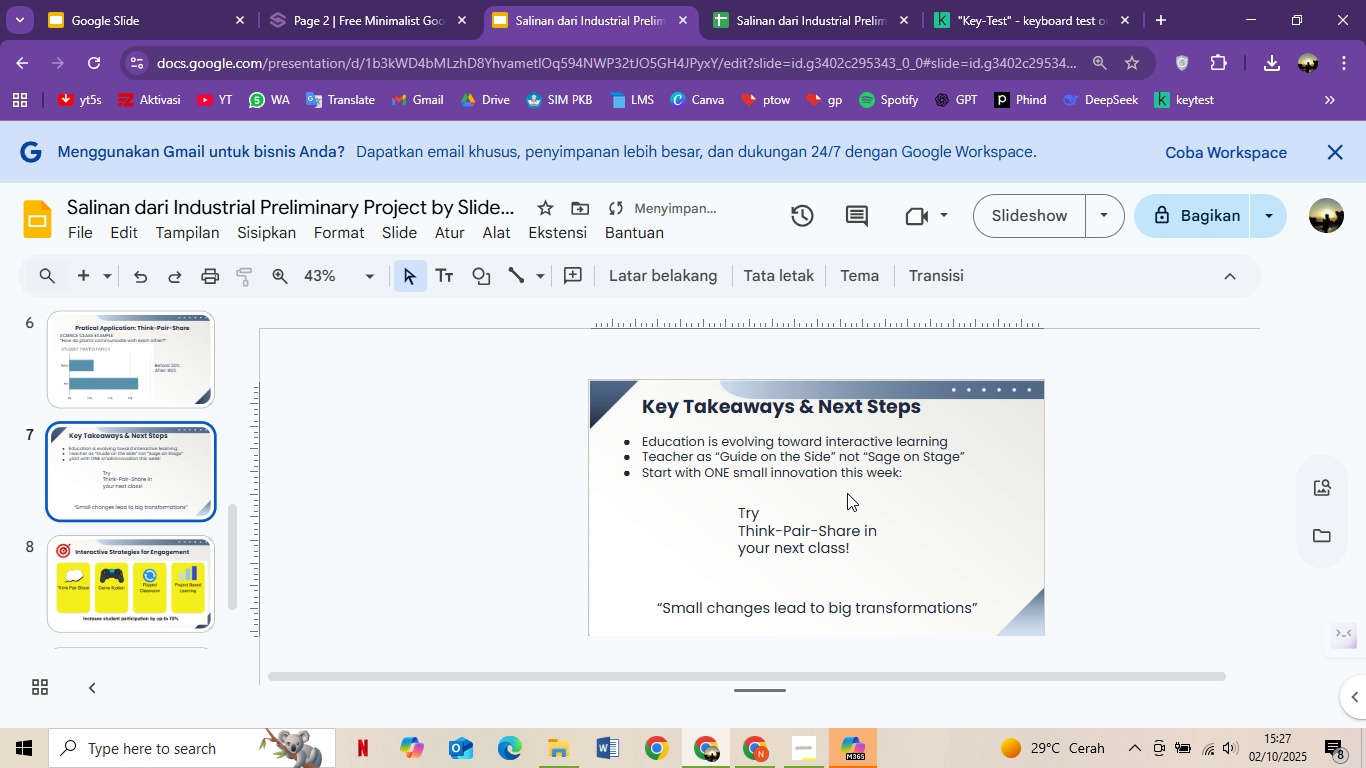 
left_click([968, 529])
 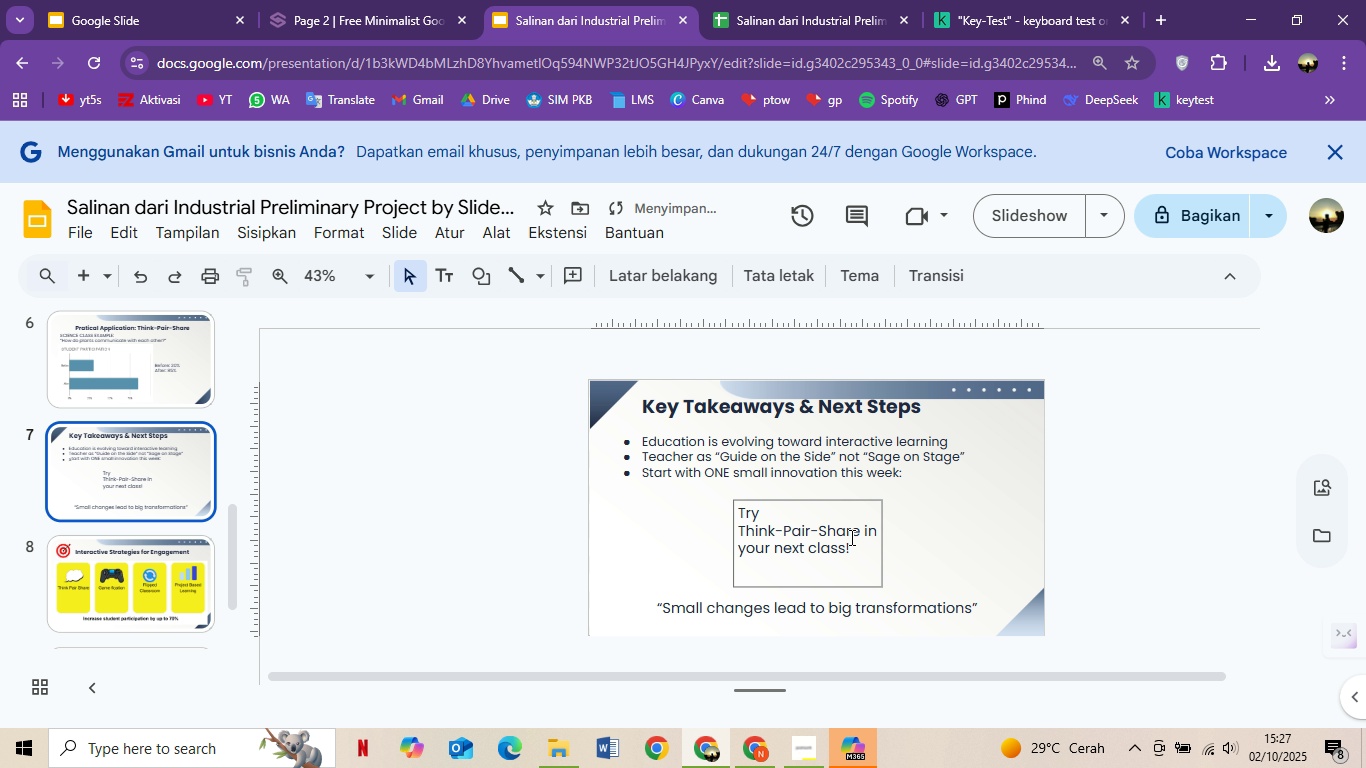 
left_click([847, 536])
 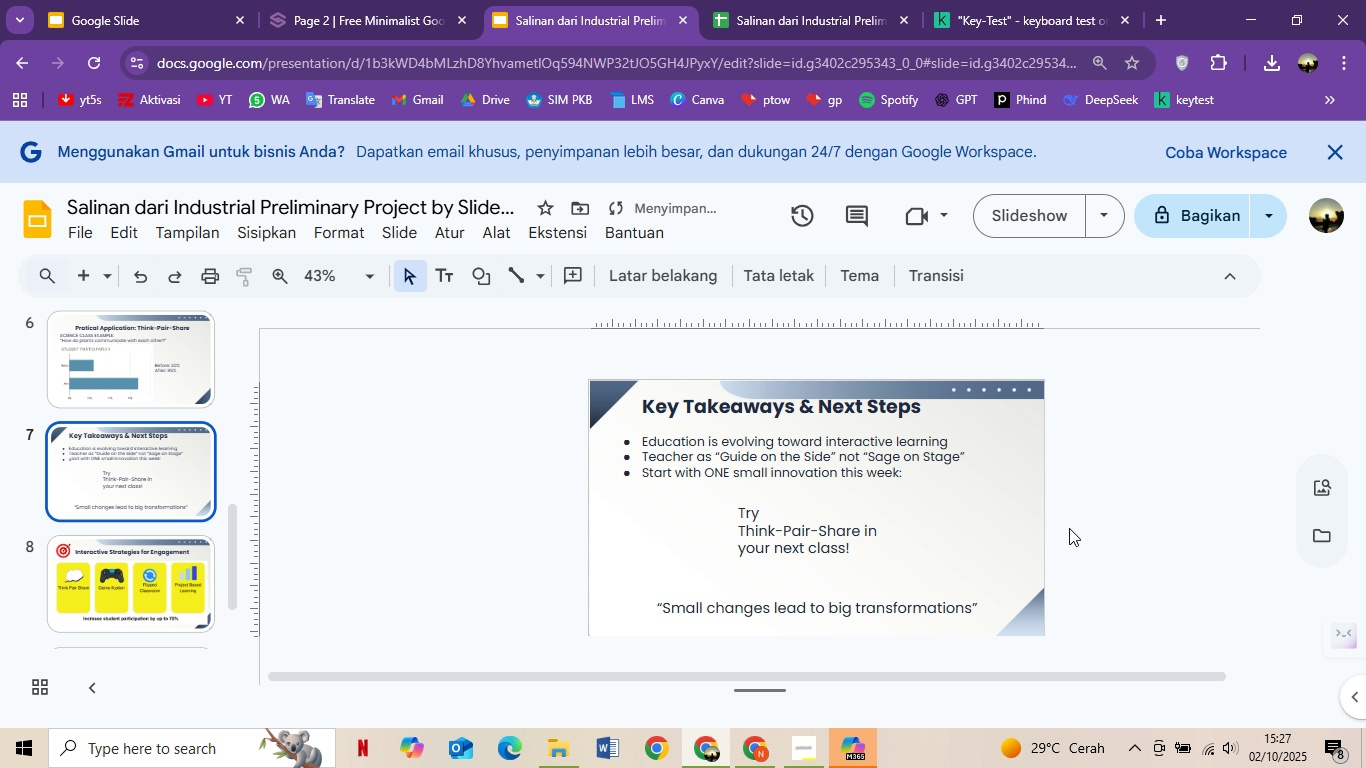 
key(Delete)
 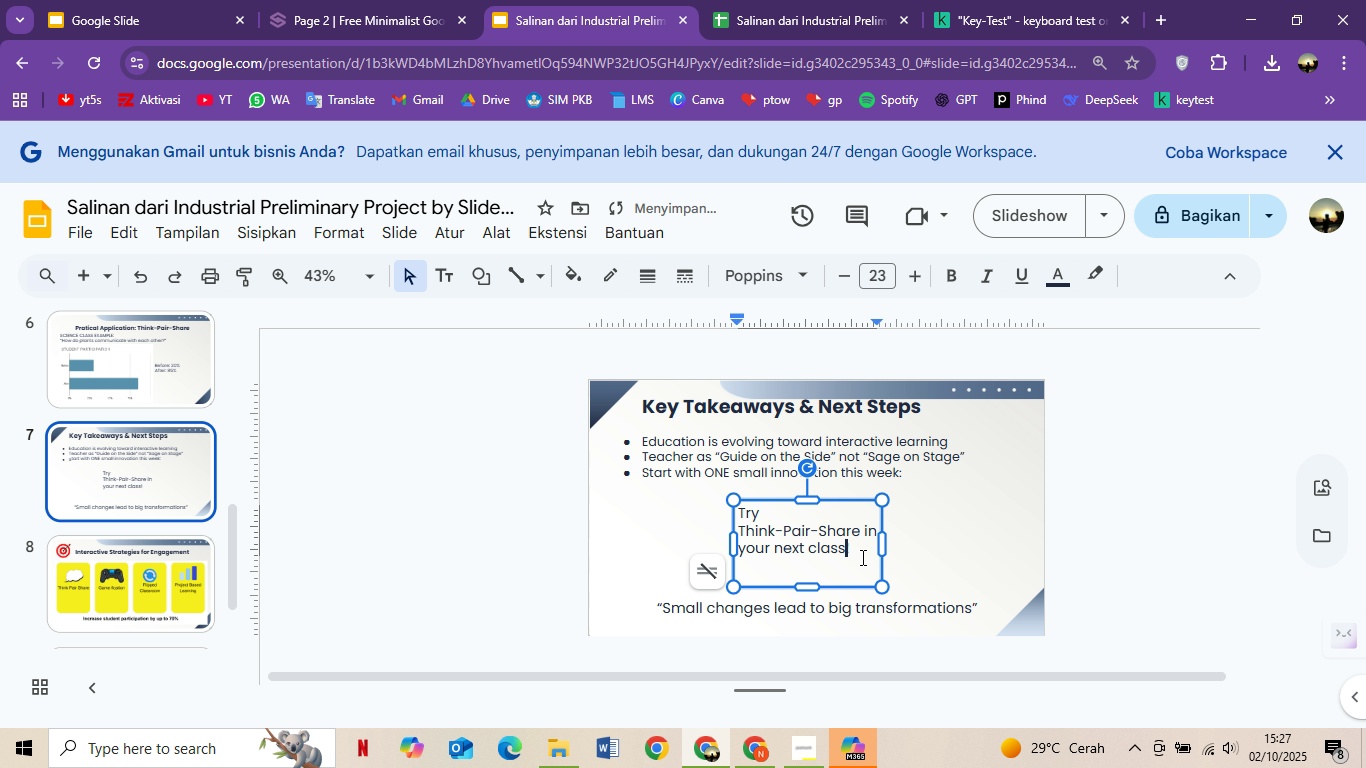 
left_click([846, 555])
 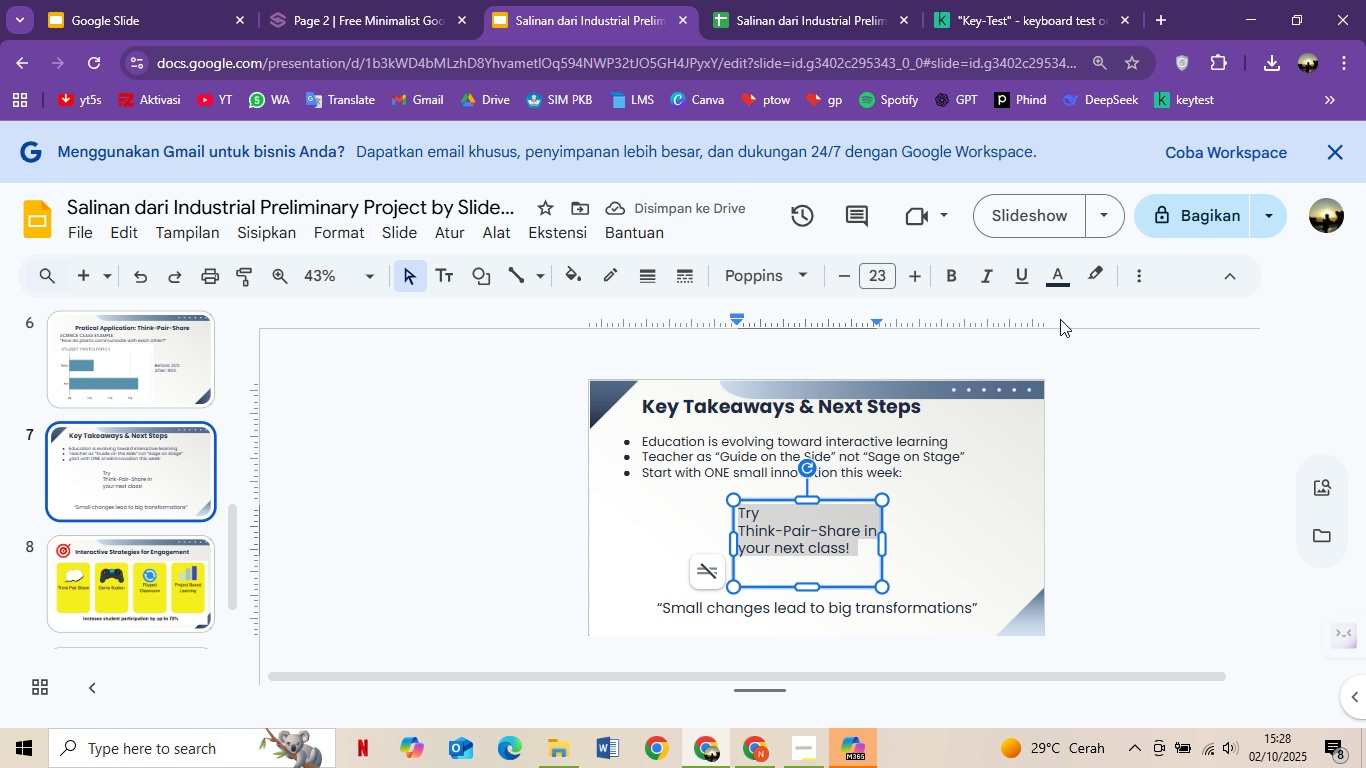 
key(Control+A)
 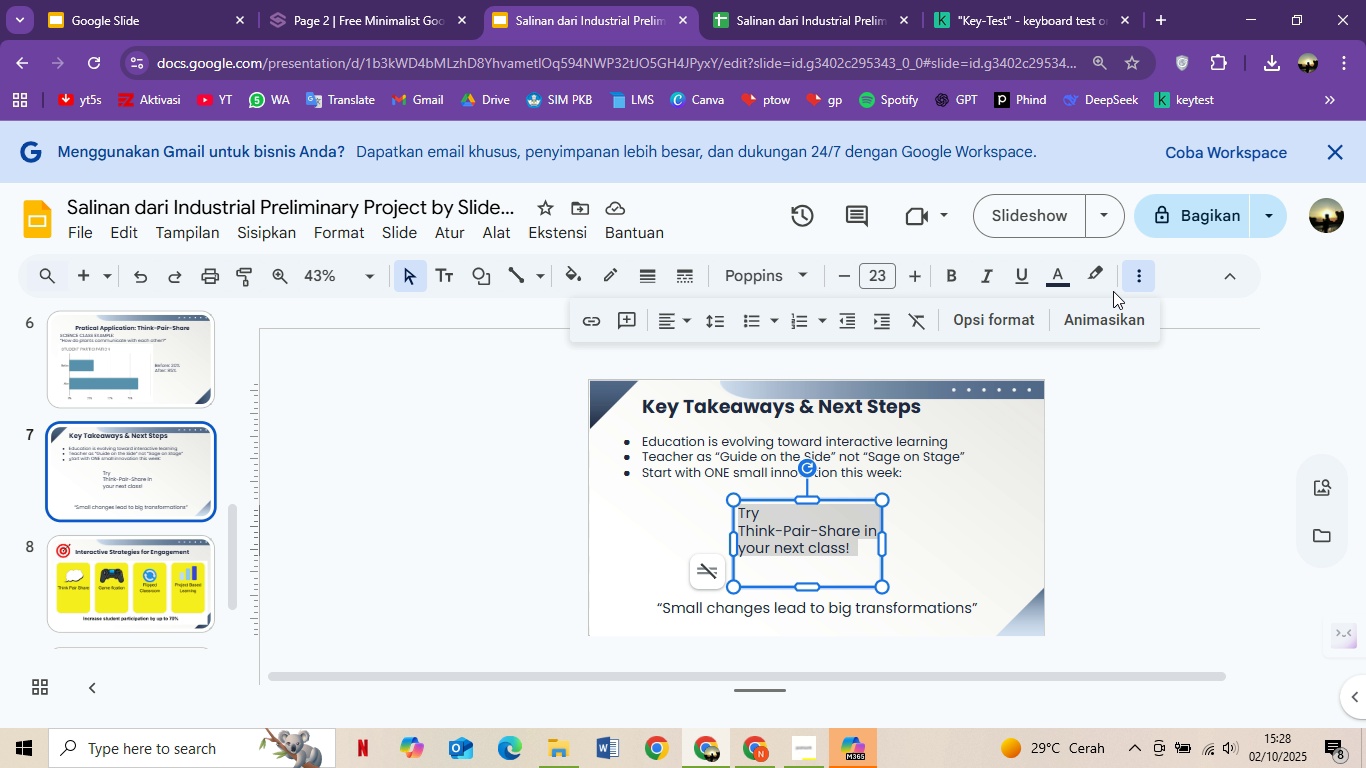 
double_click([1146, 276])
 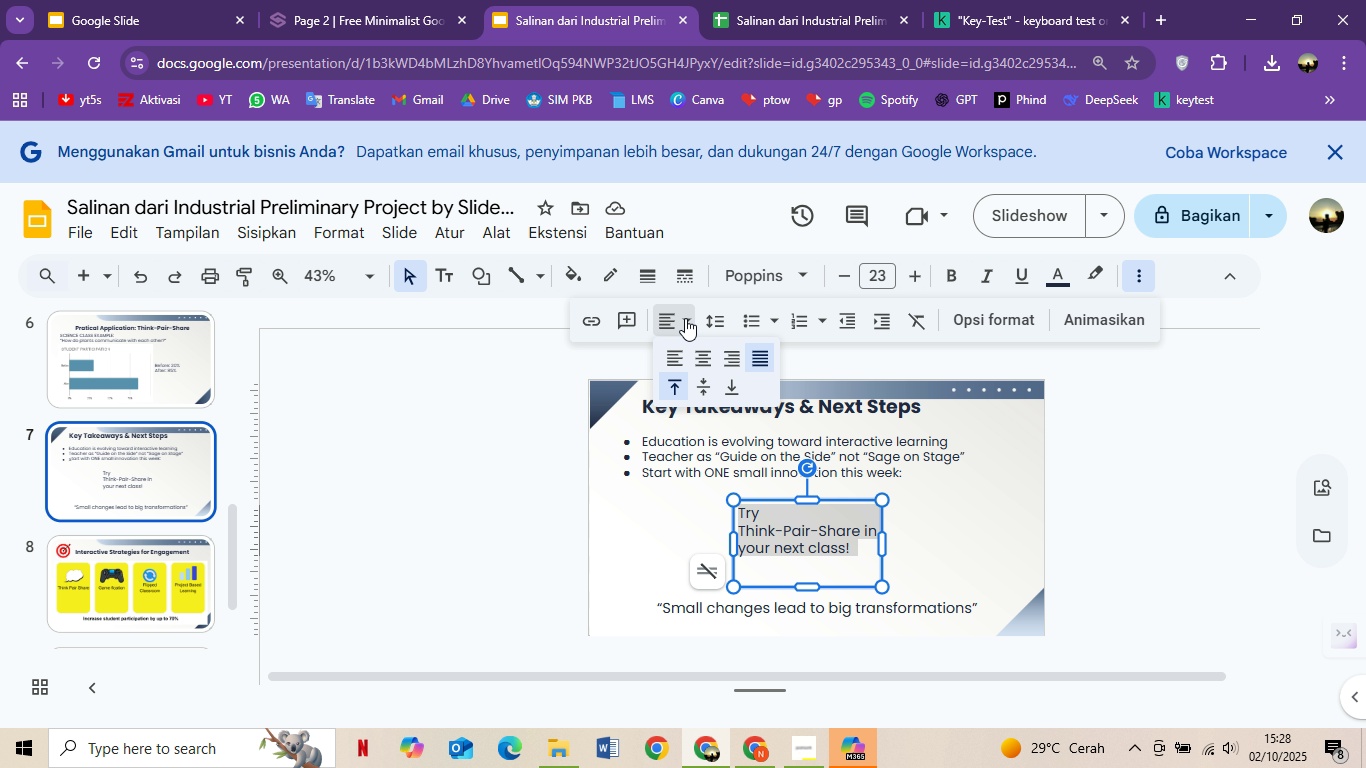 
left_click([1140, 276])
 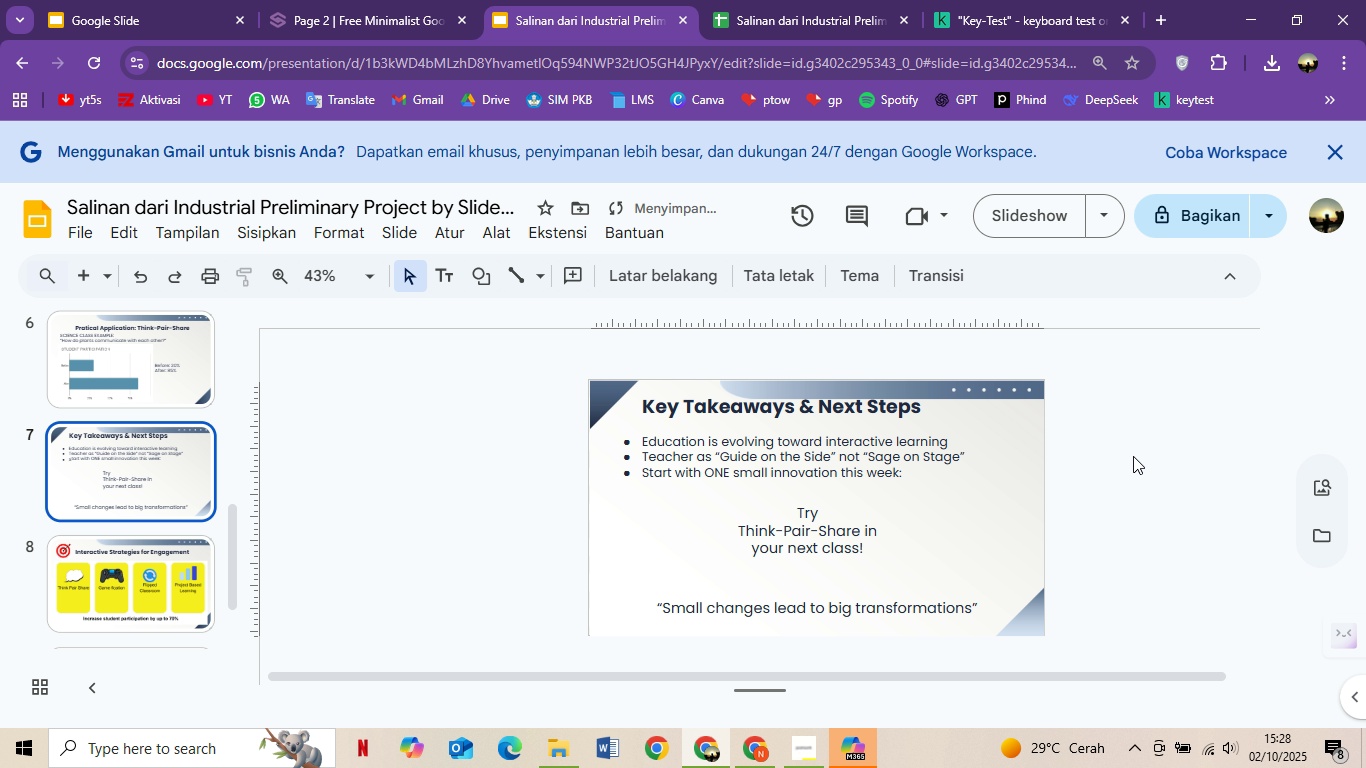 
left_click([685, 318])
 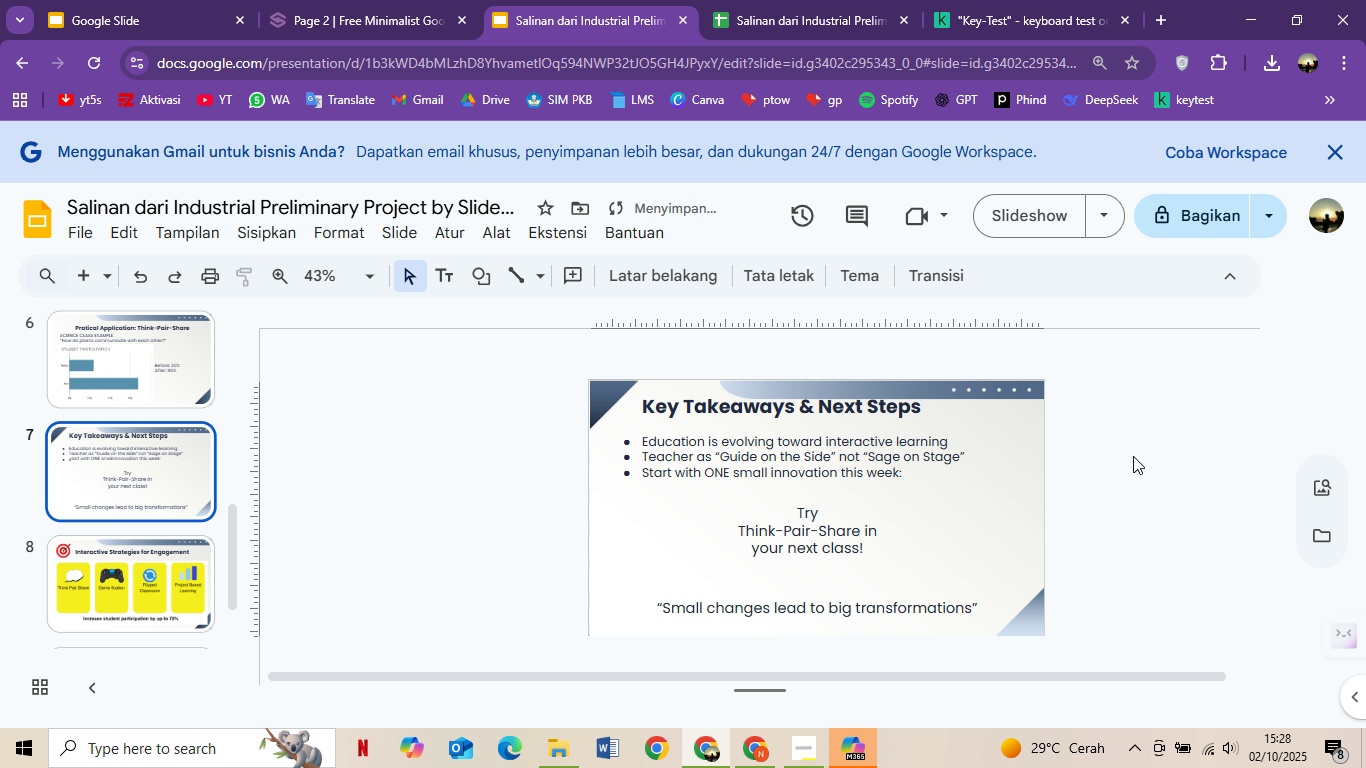 
left_click([689, 354])
 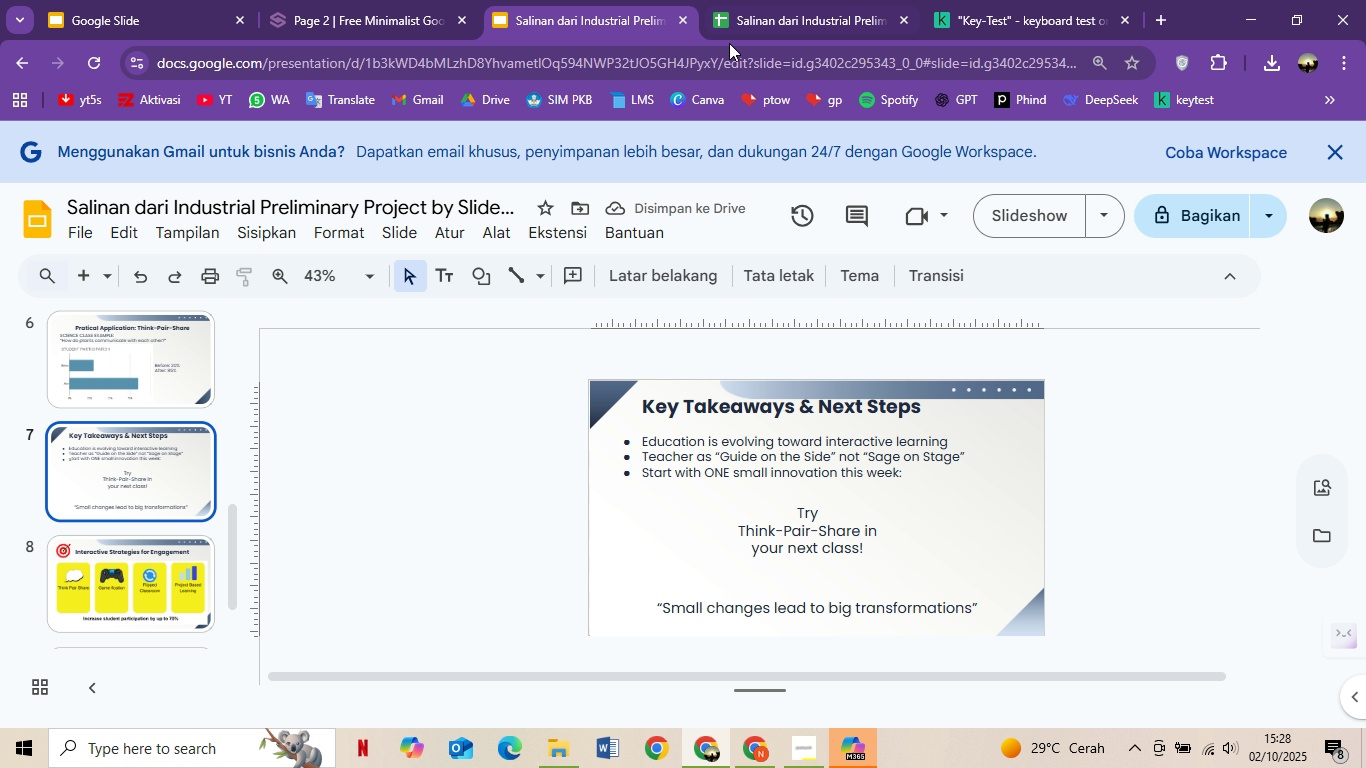 
left_click([1133, 456])
 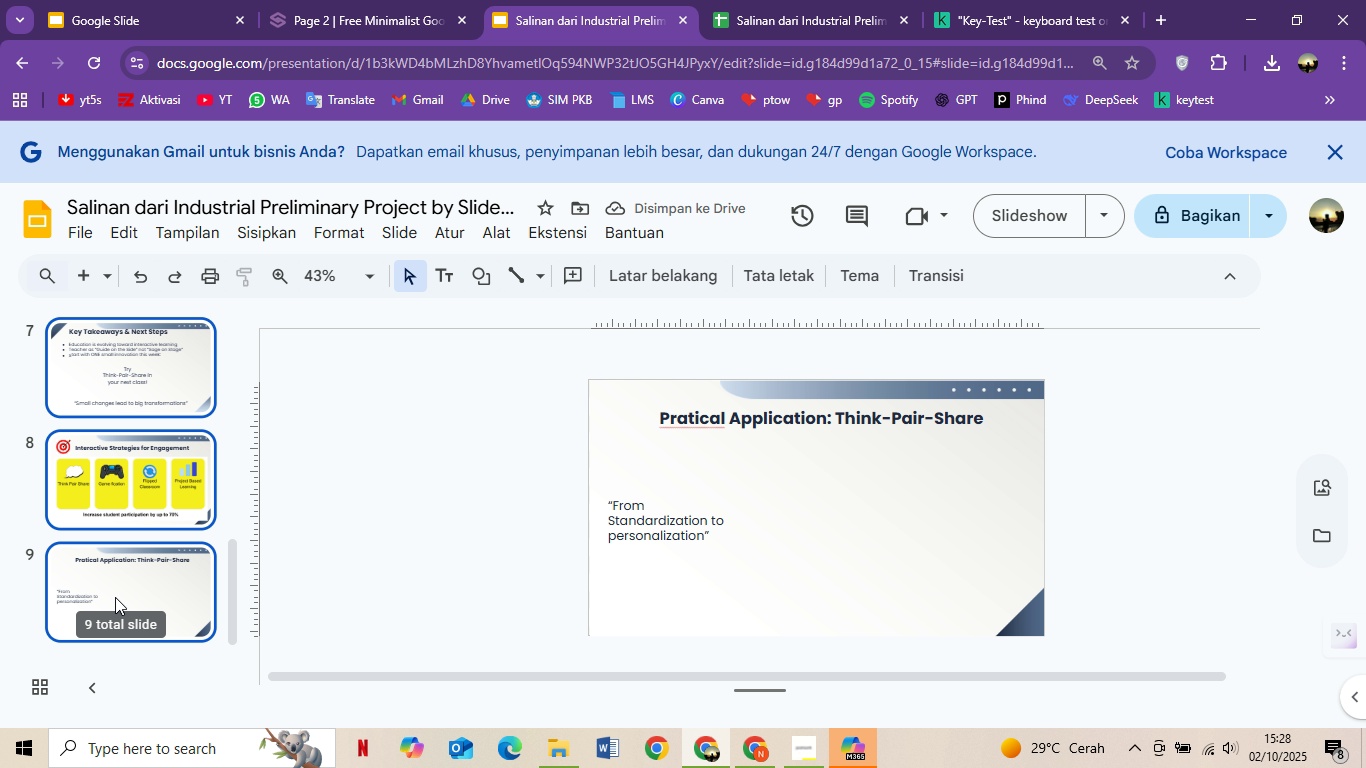 
left_click([115, 597])
 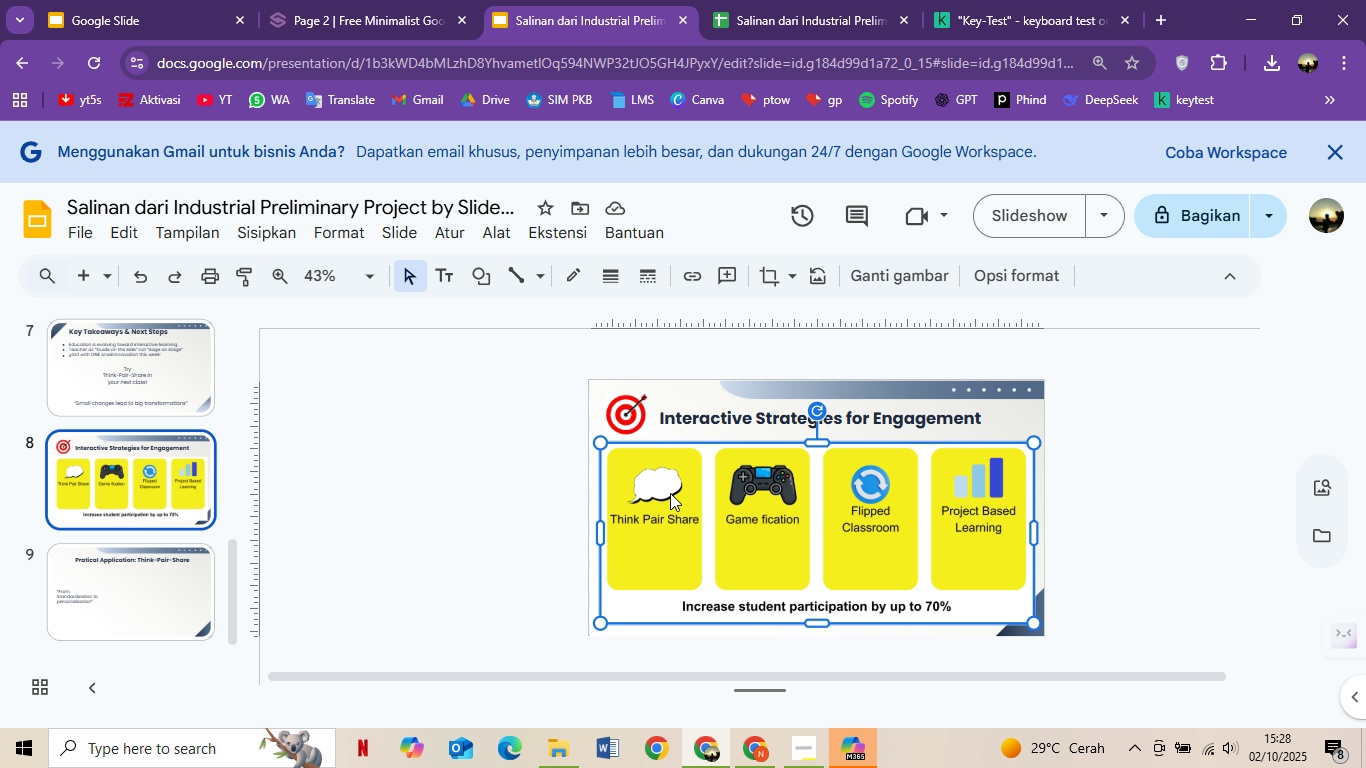 
key(Control+A)
 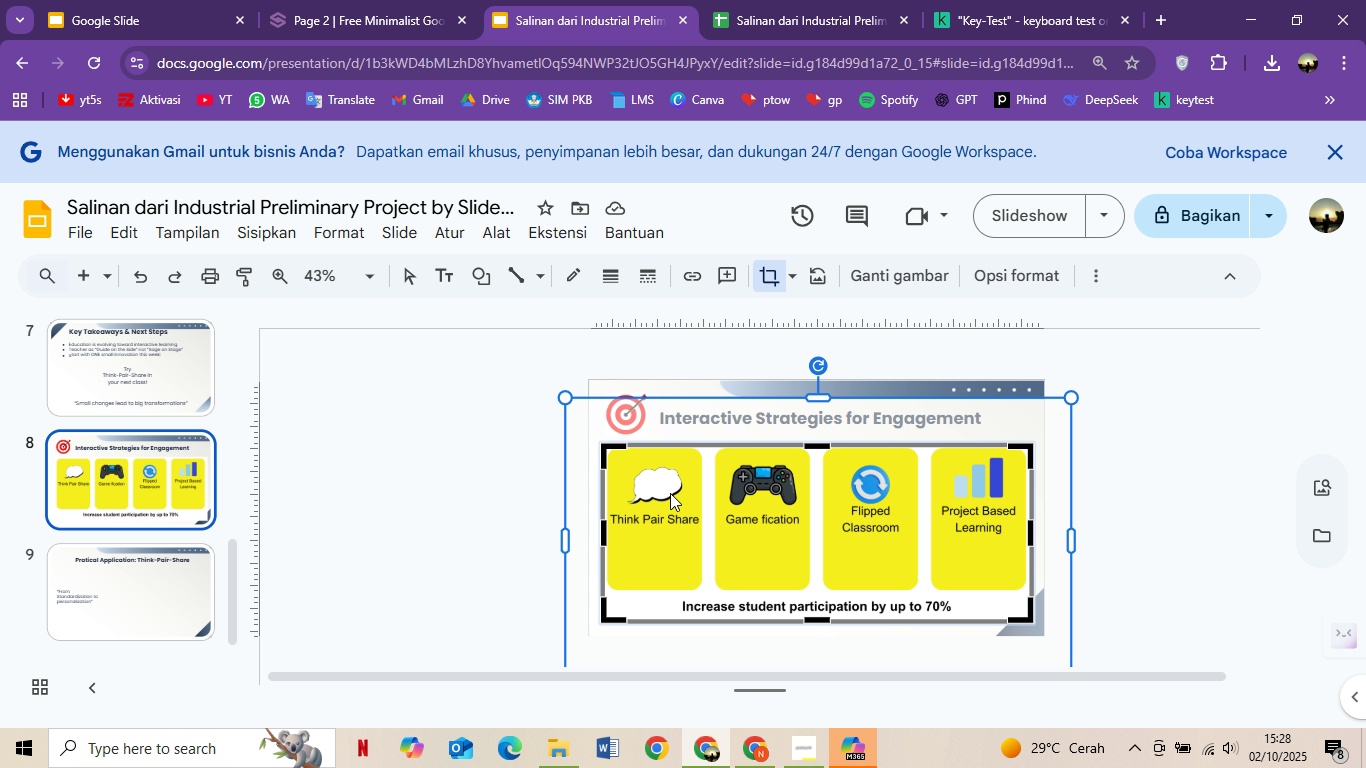 
left_click([149, 498])
 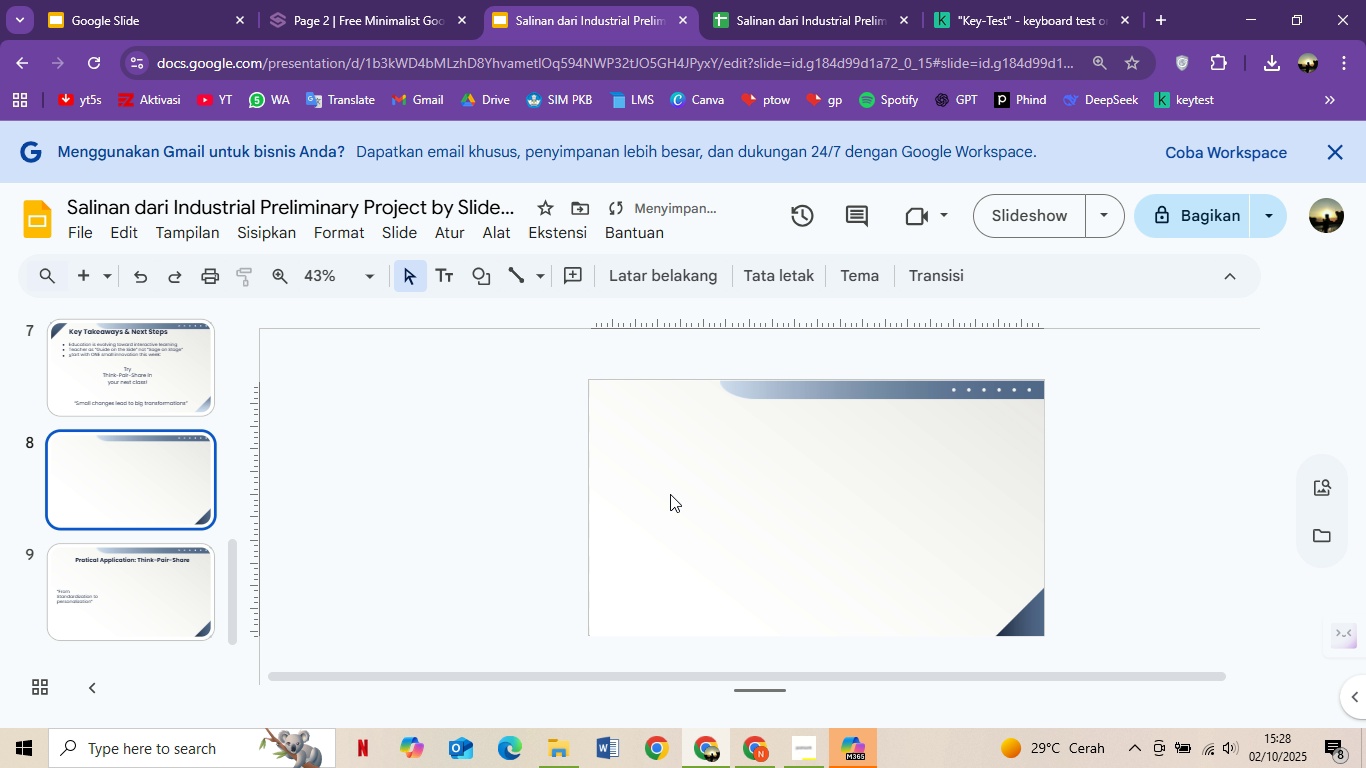 
double_click([670, 493])
 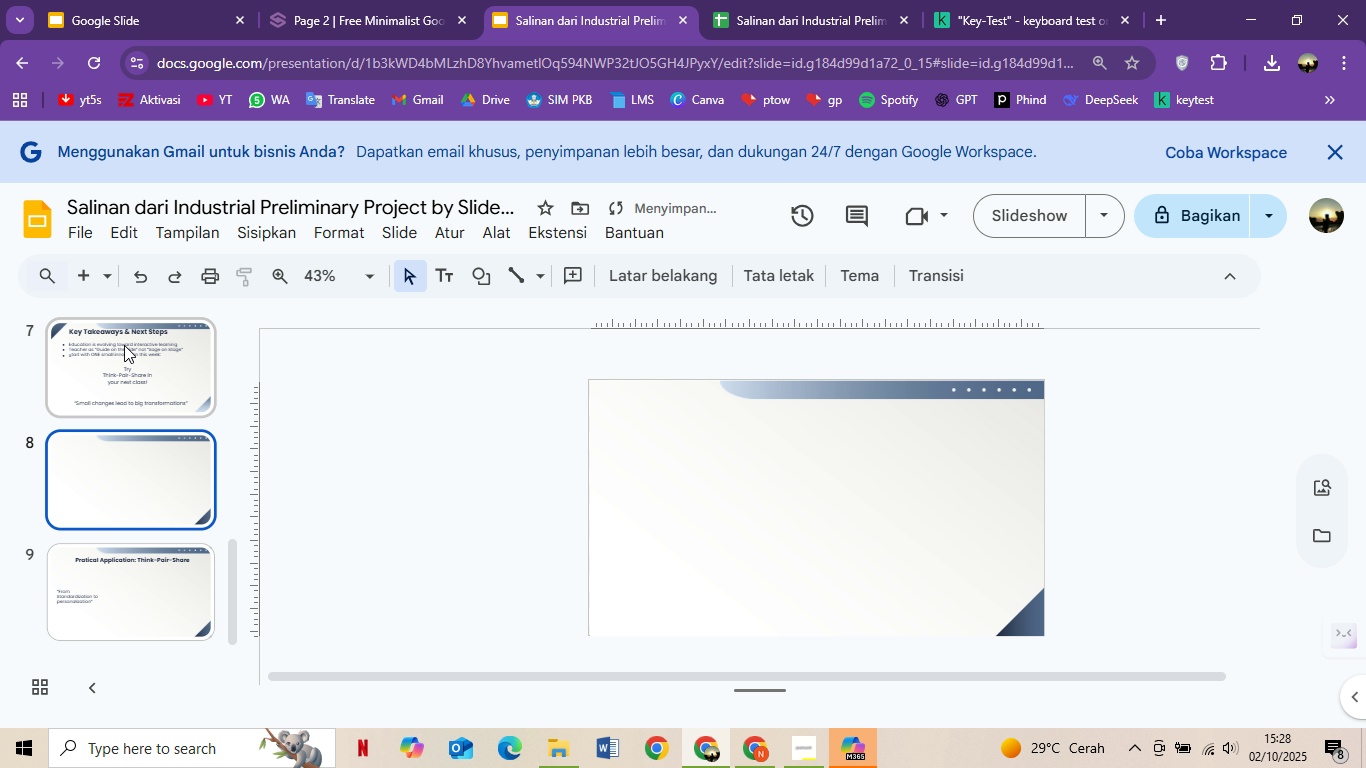 
key(Control+A)
 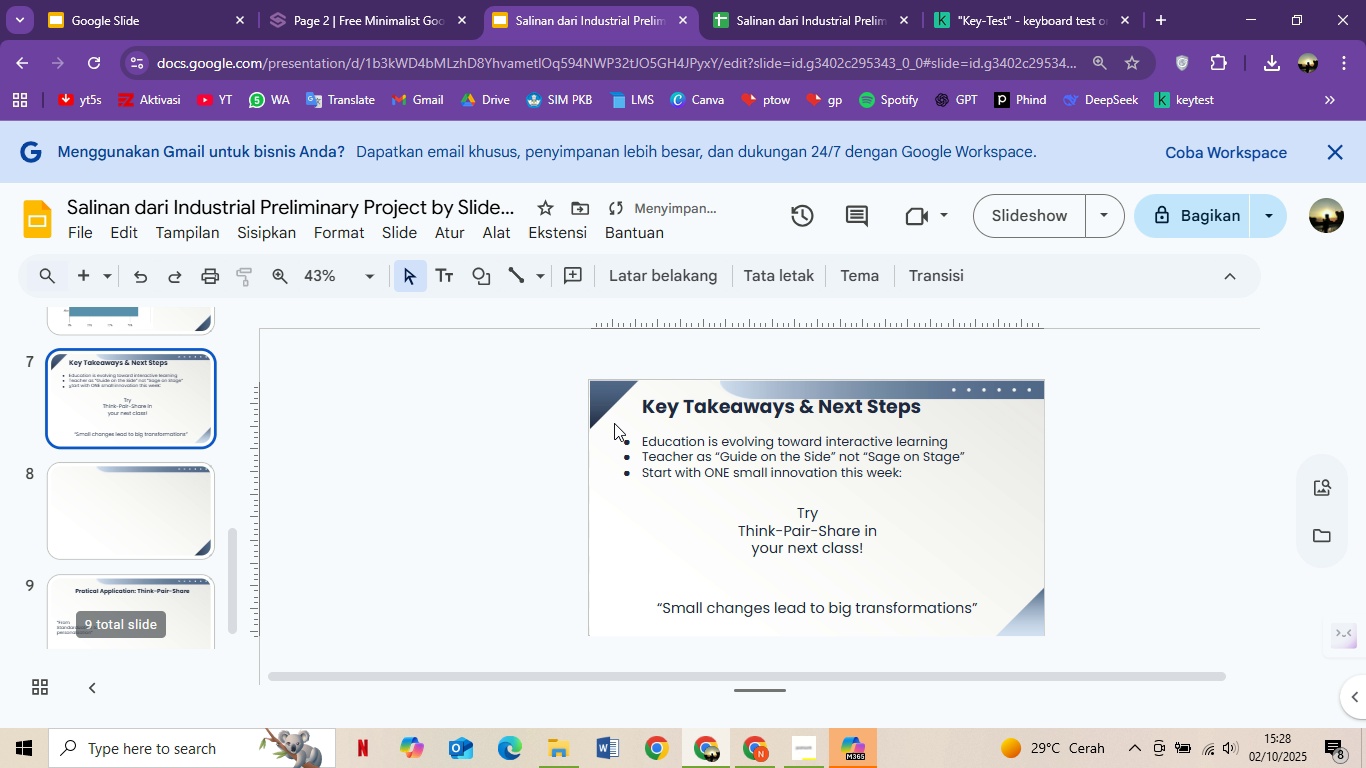 
key(Delete)
 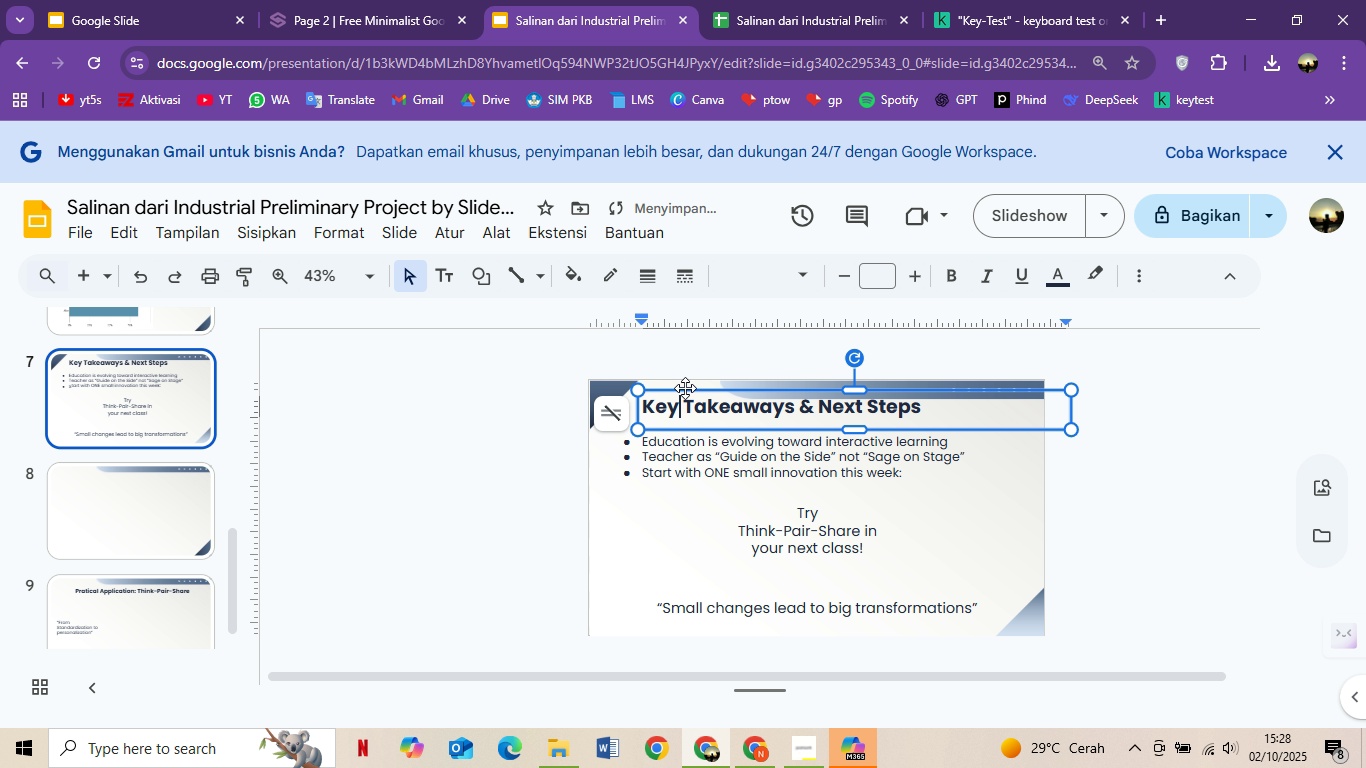 
left_click([124, 376])
 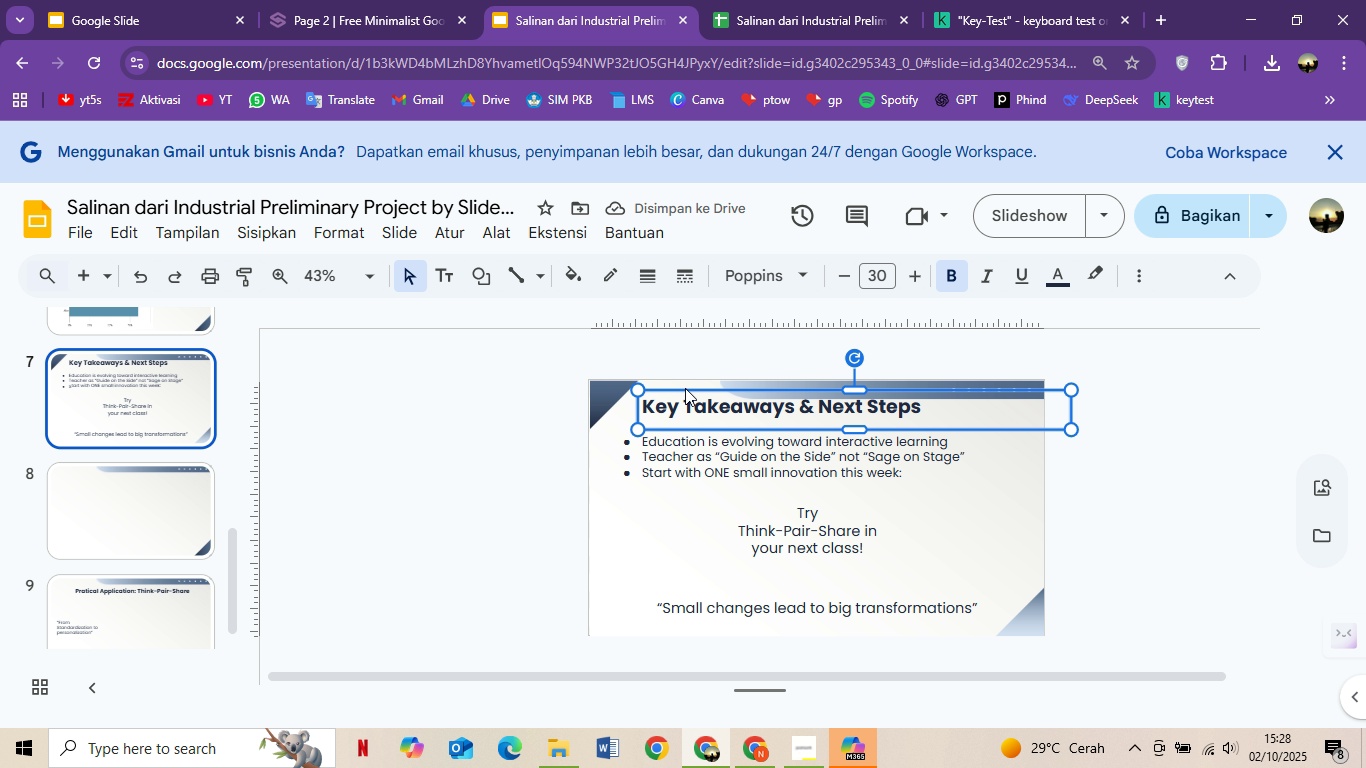 
left_click([676, 405])
 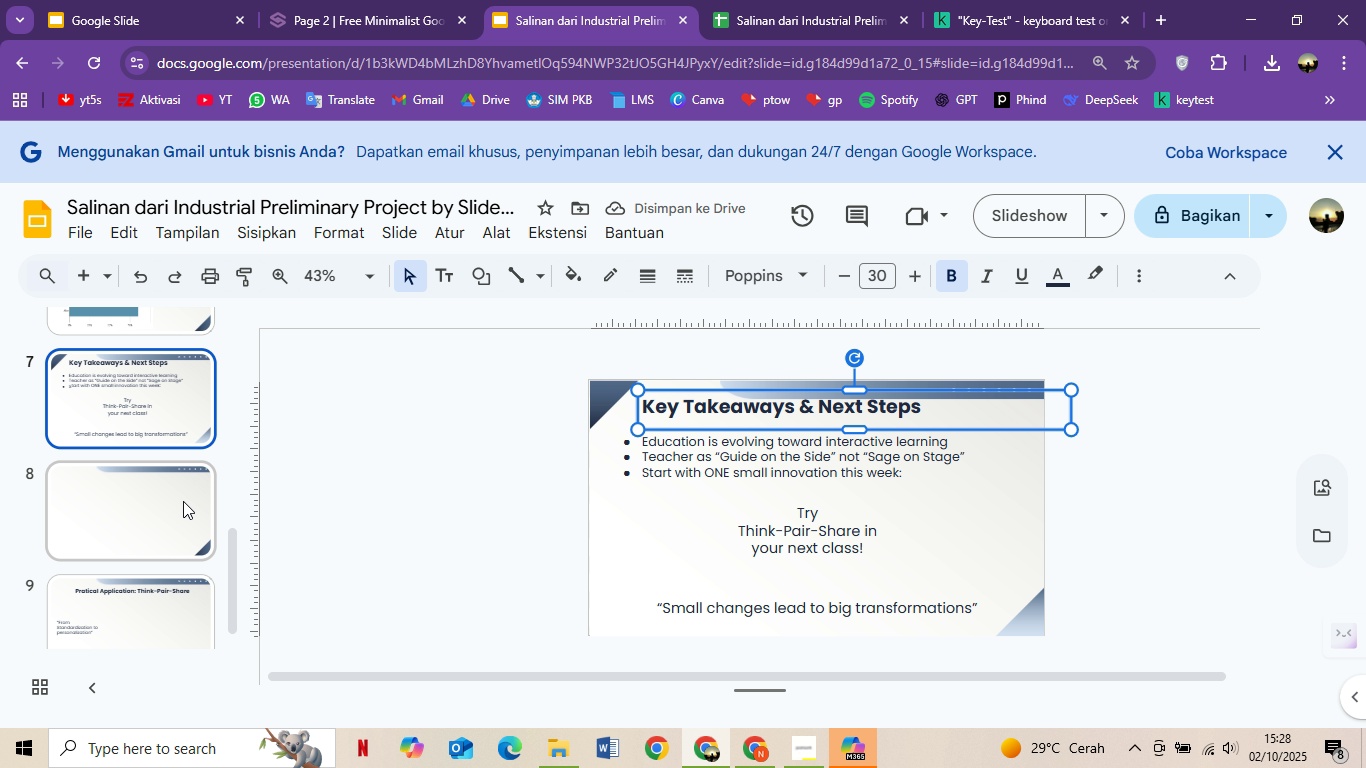 
left_click([685, 388])
 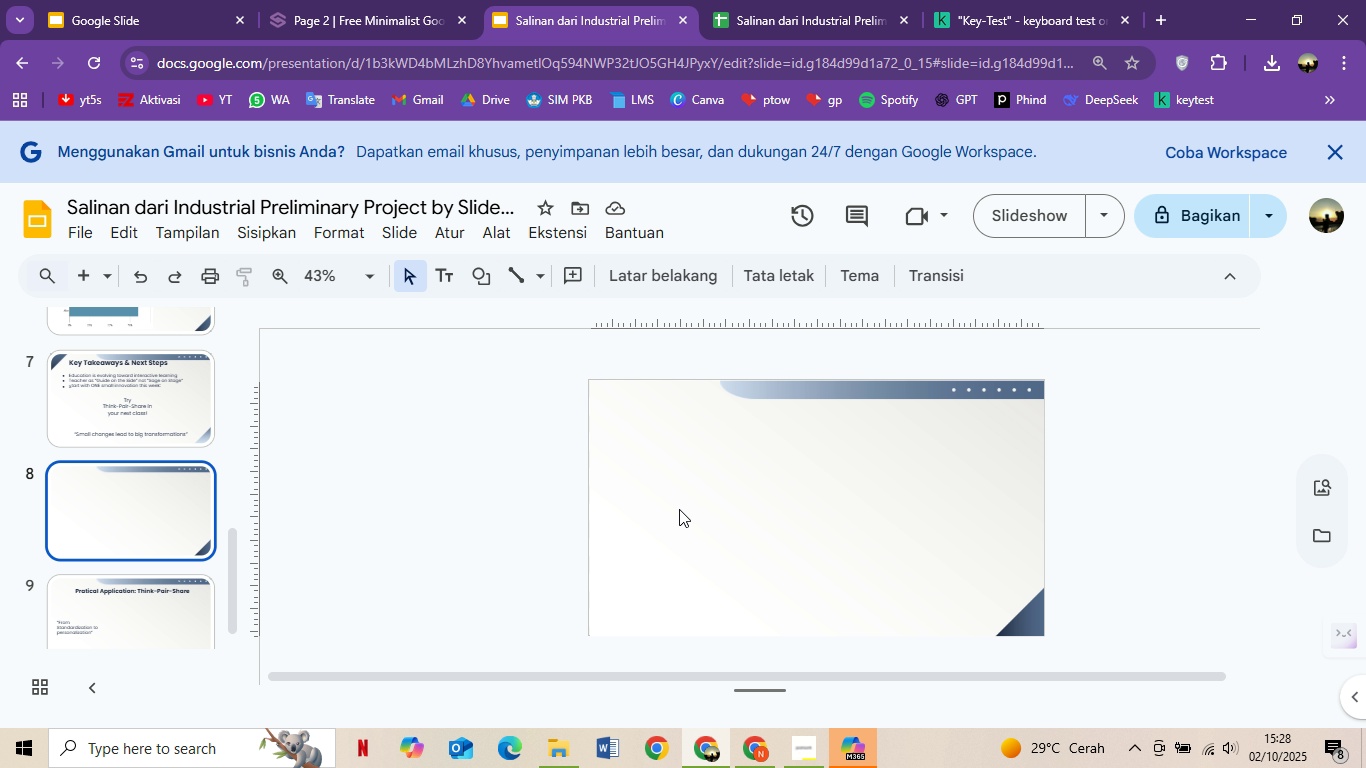 
key(Control+C)
 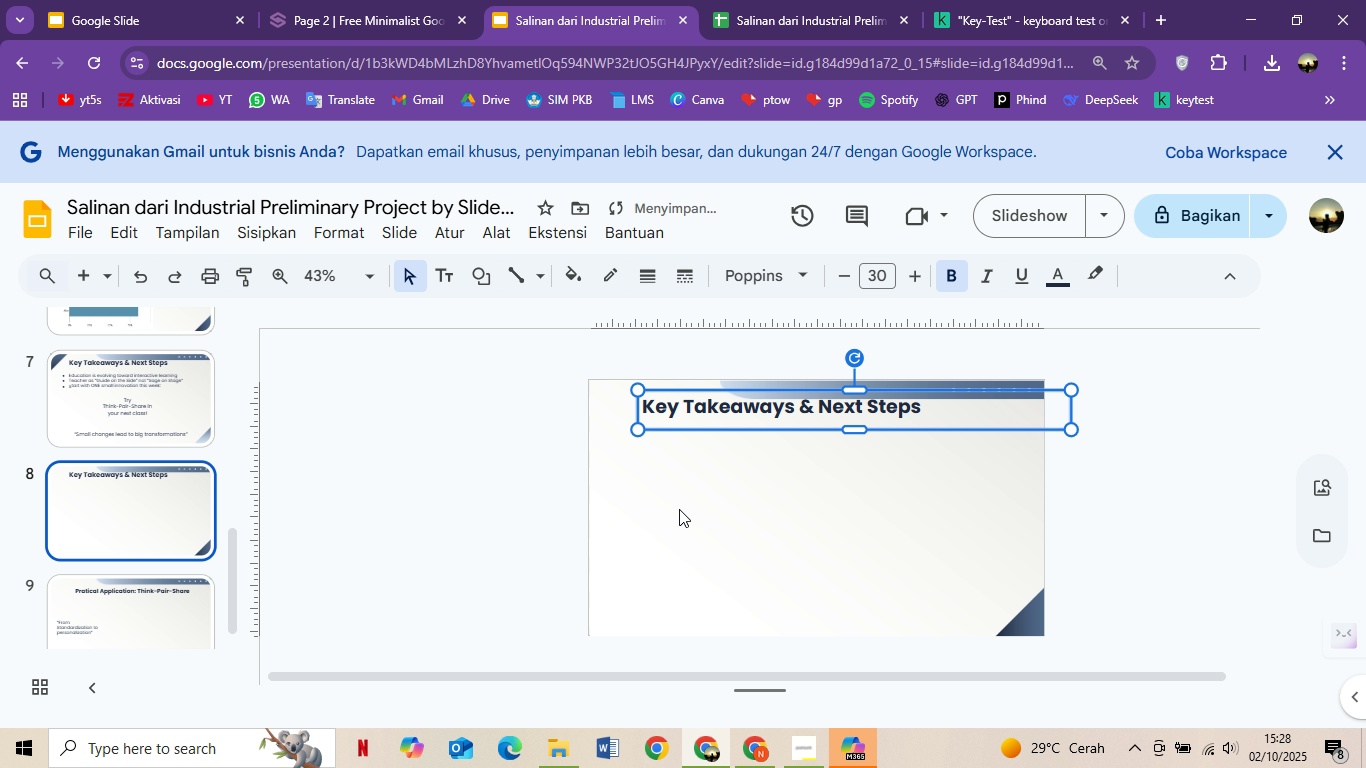 
left_click([183, 501])
 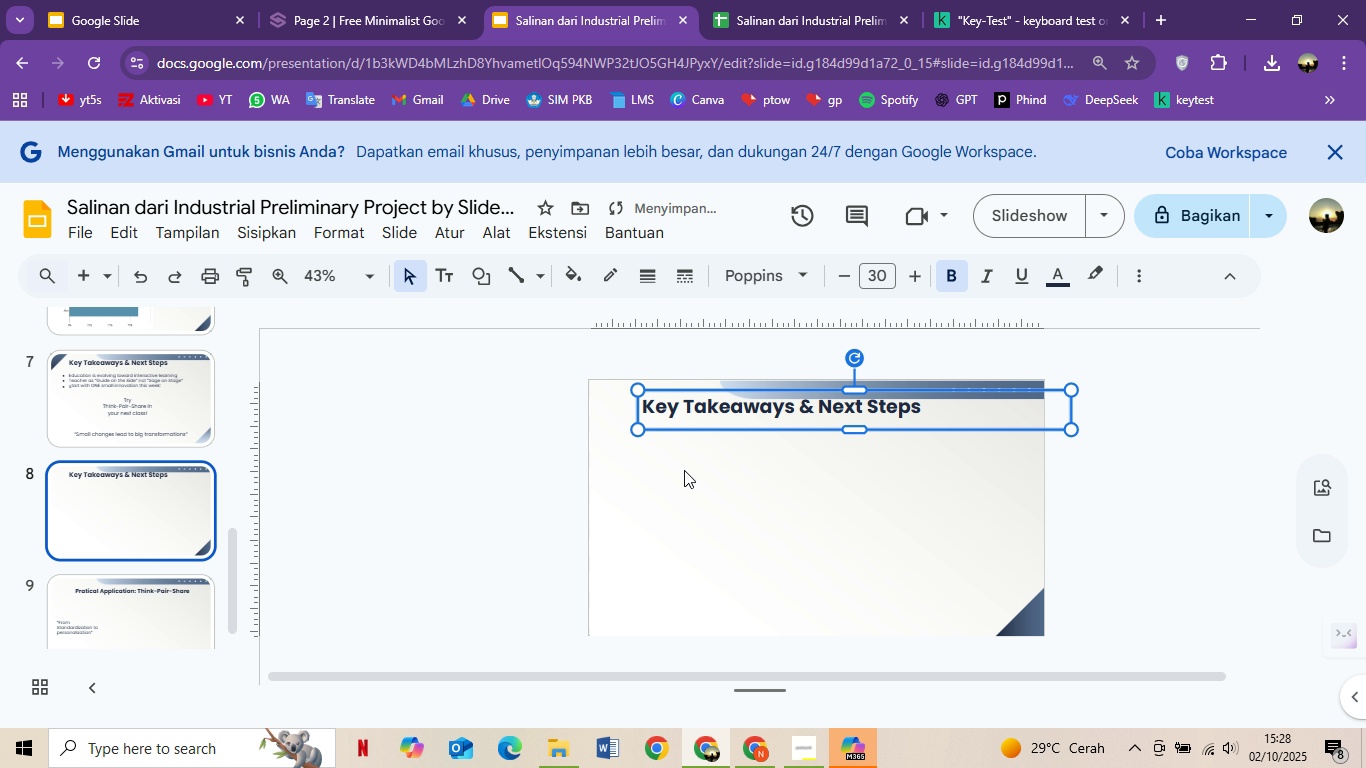 
left_click([679, 509])
 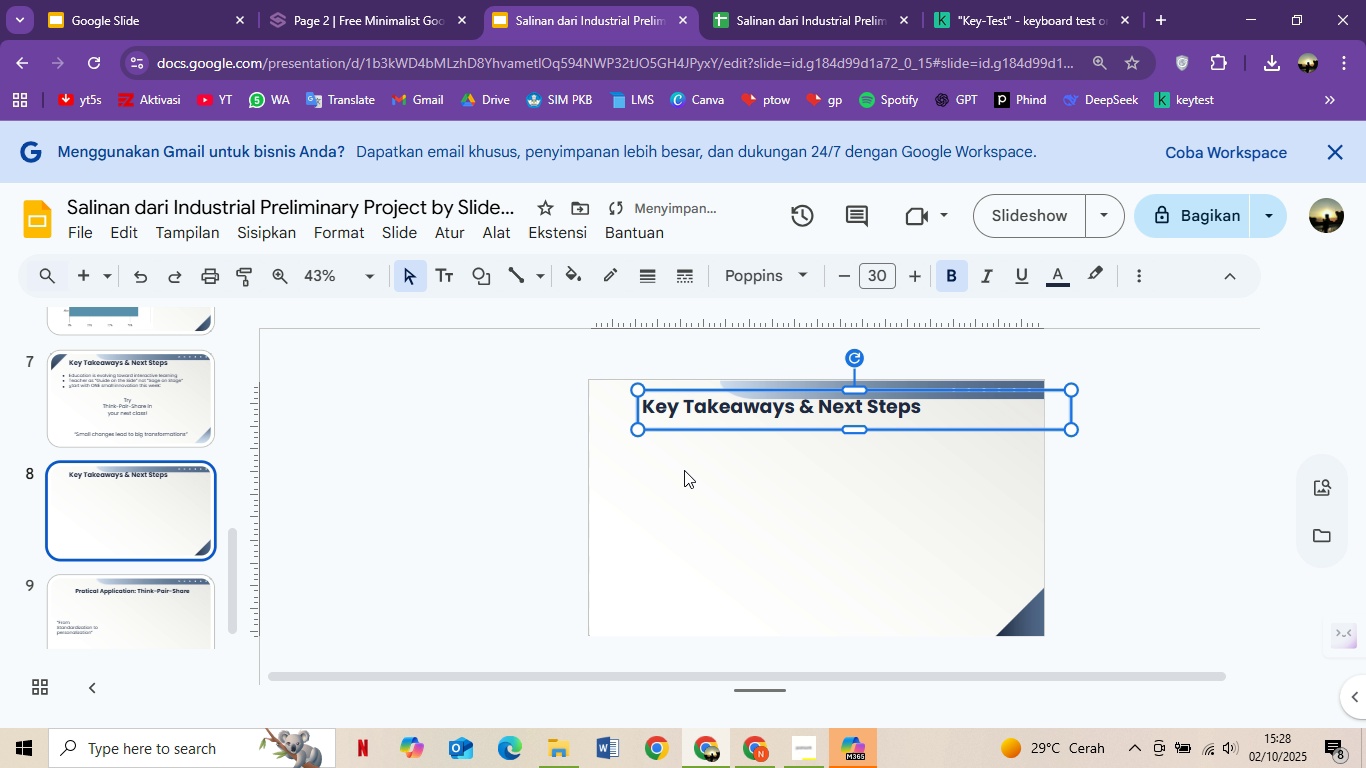 
key(Control+V)
 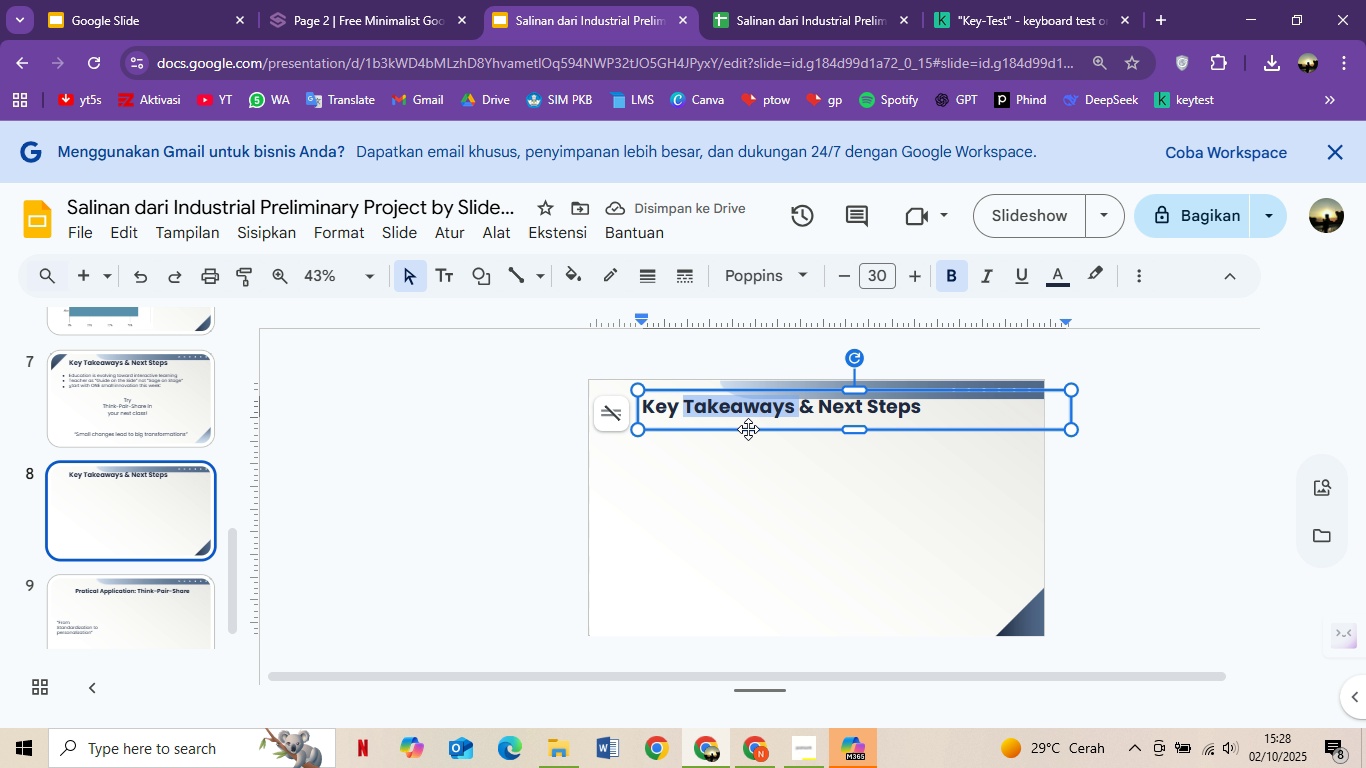 
double_click([756, 410])
 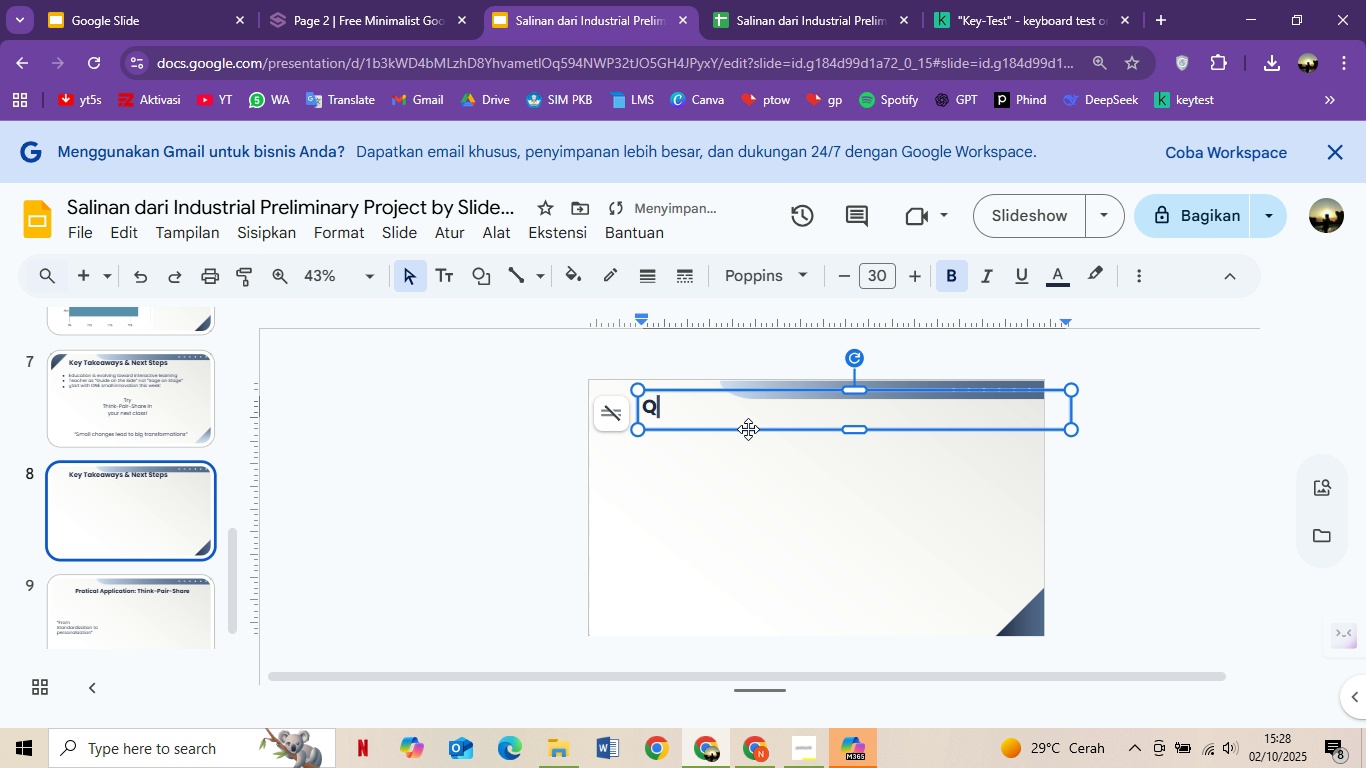 
key(Control+ControlLeft)
 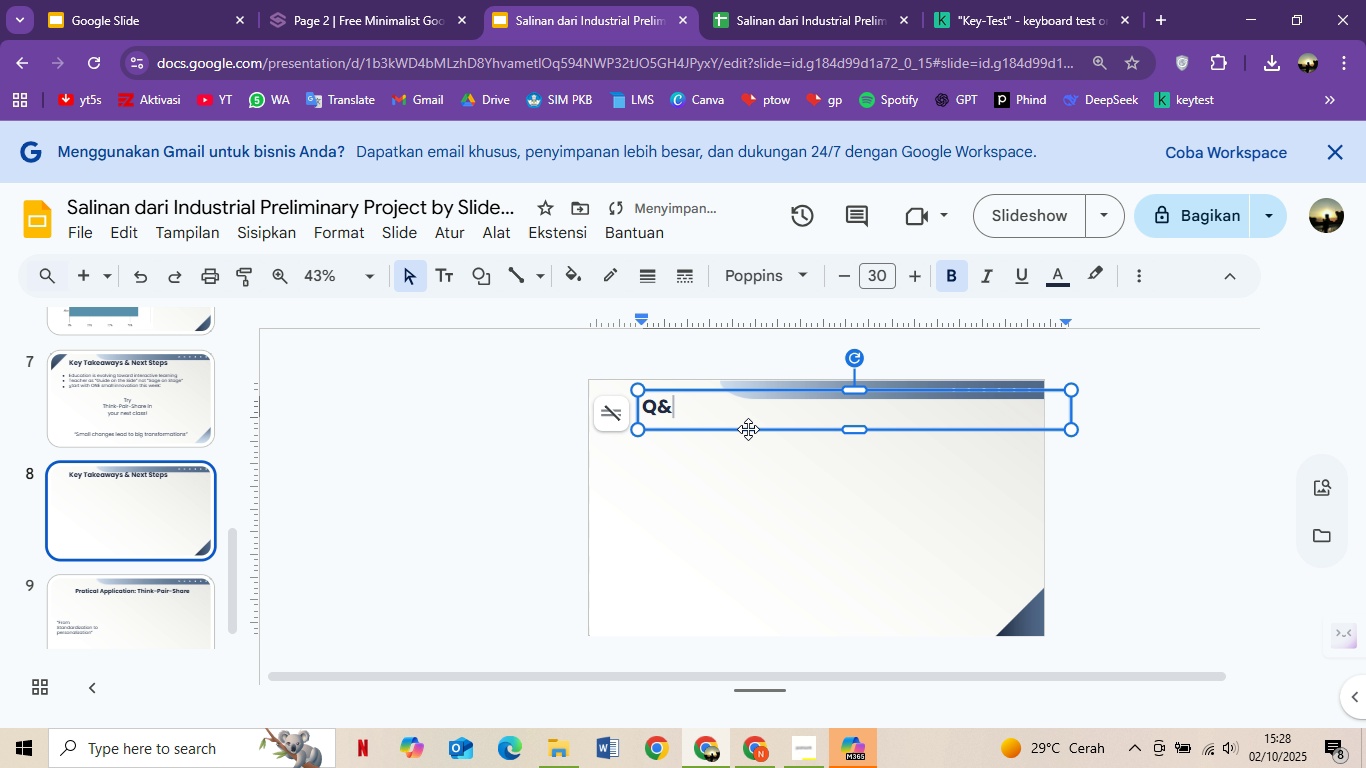 
key(Control+A)